 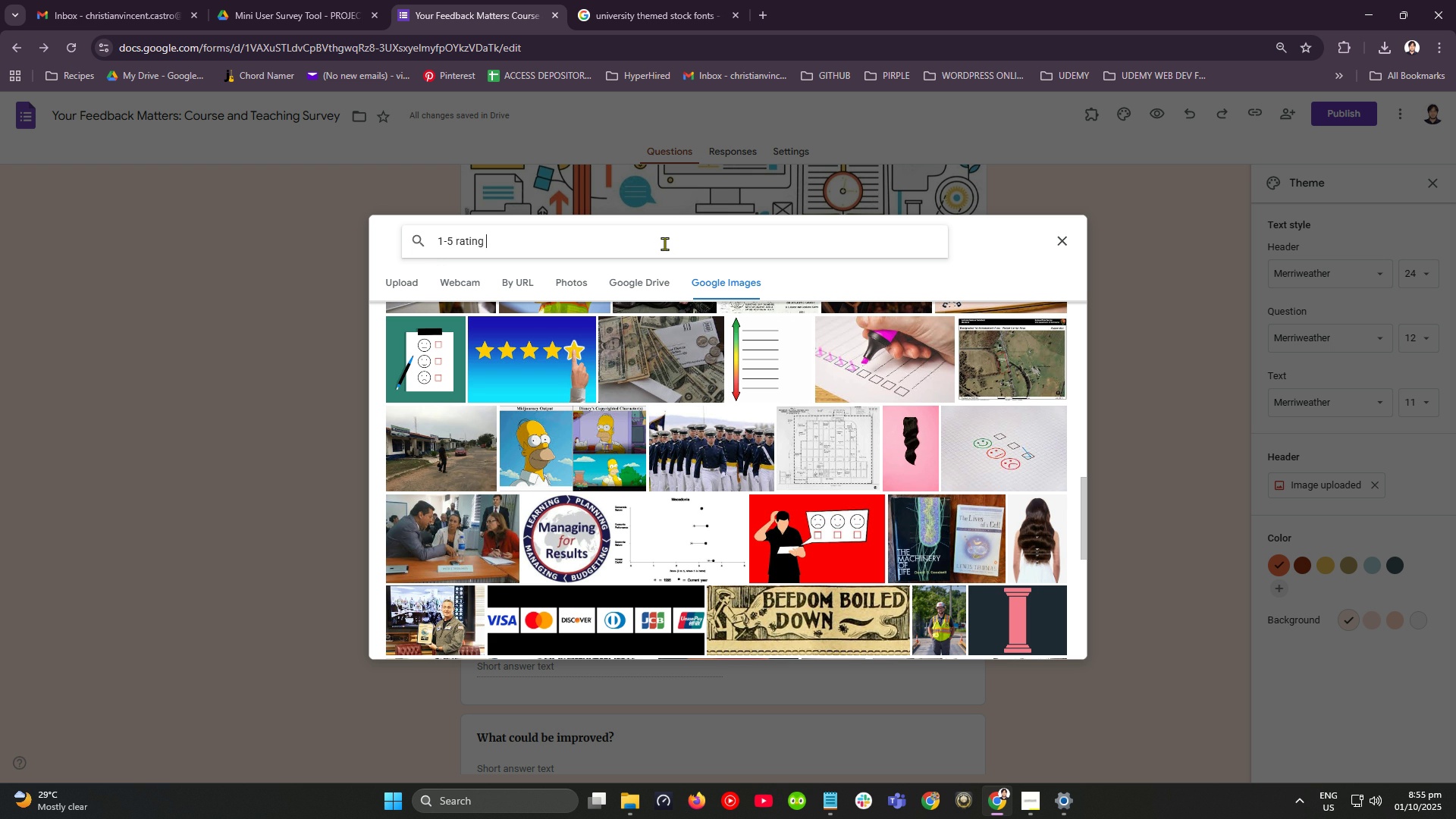 
type(abstract iamge)
 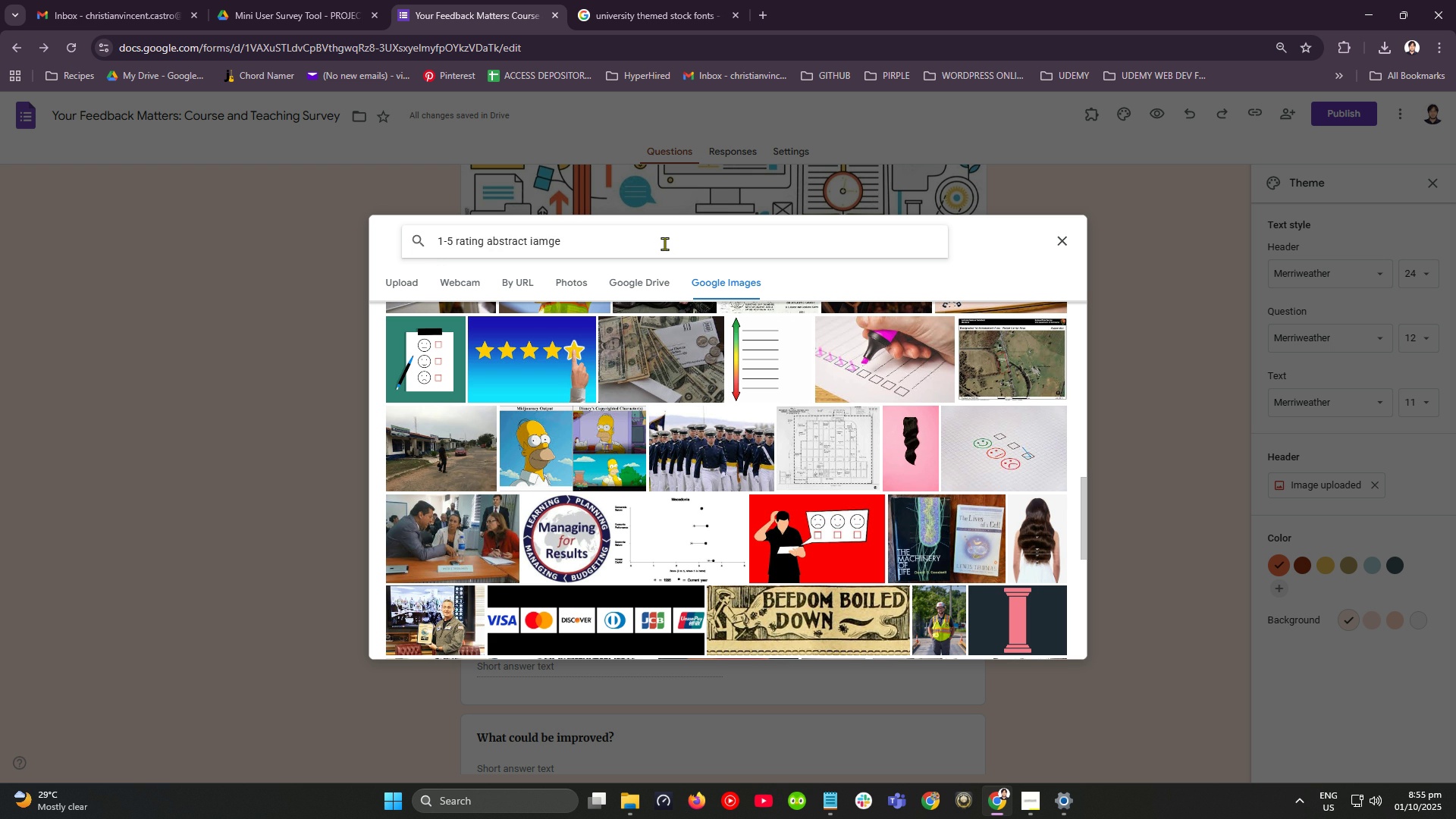 
key(Enter)
 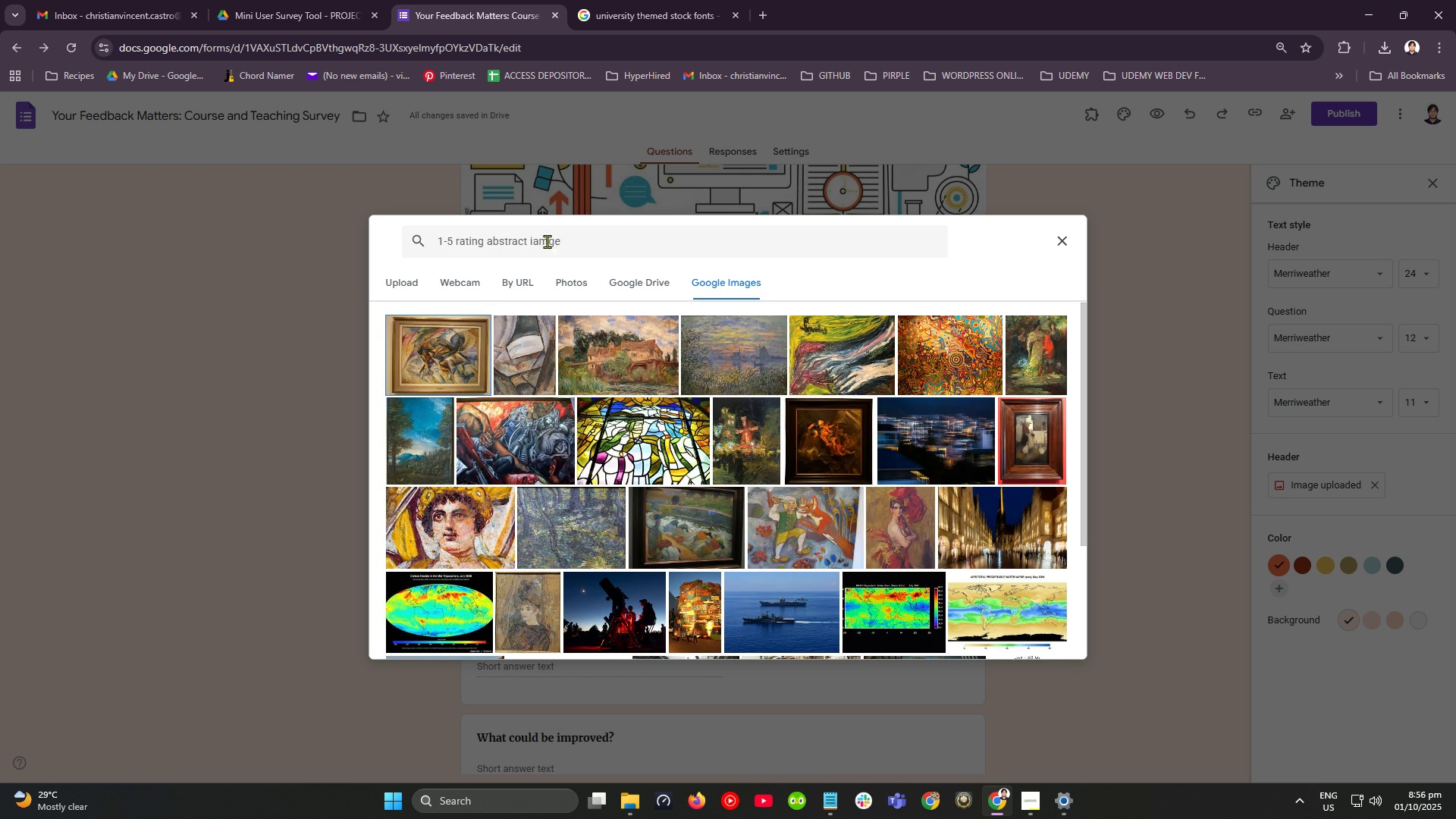 
double_click([544, 243])
 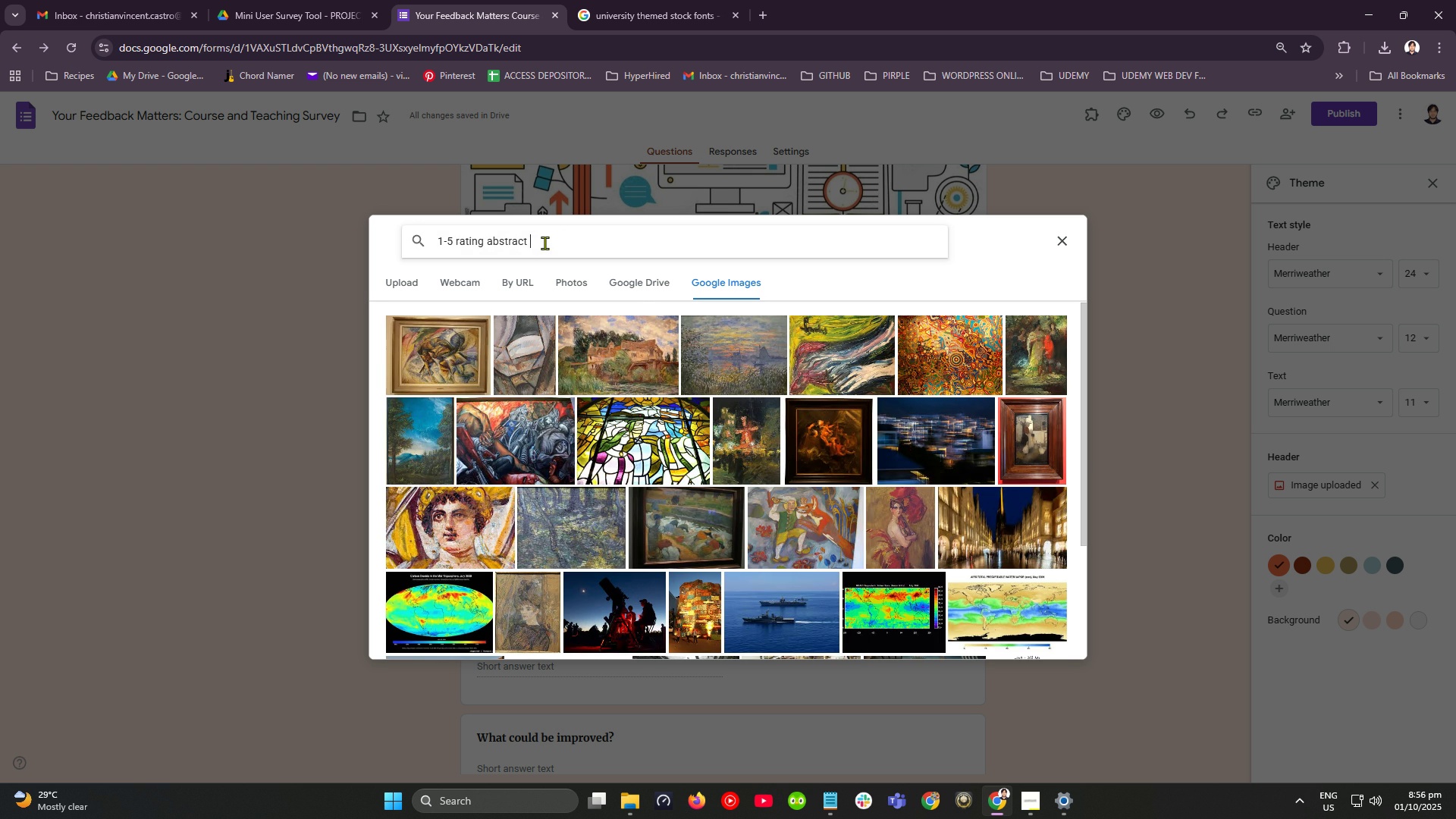 
key(Backspace)
 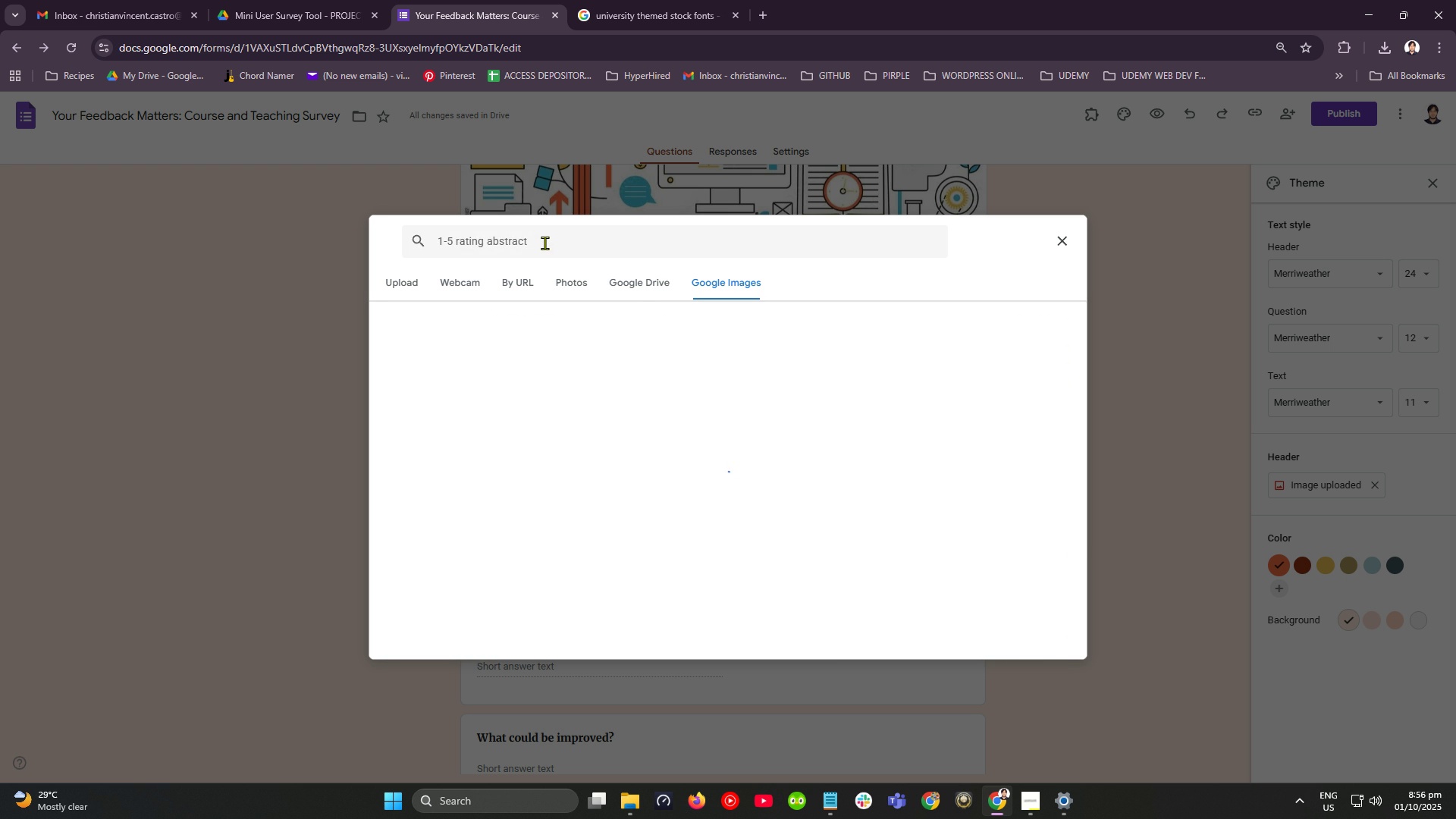 
key(Enter)
 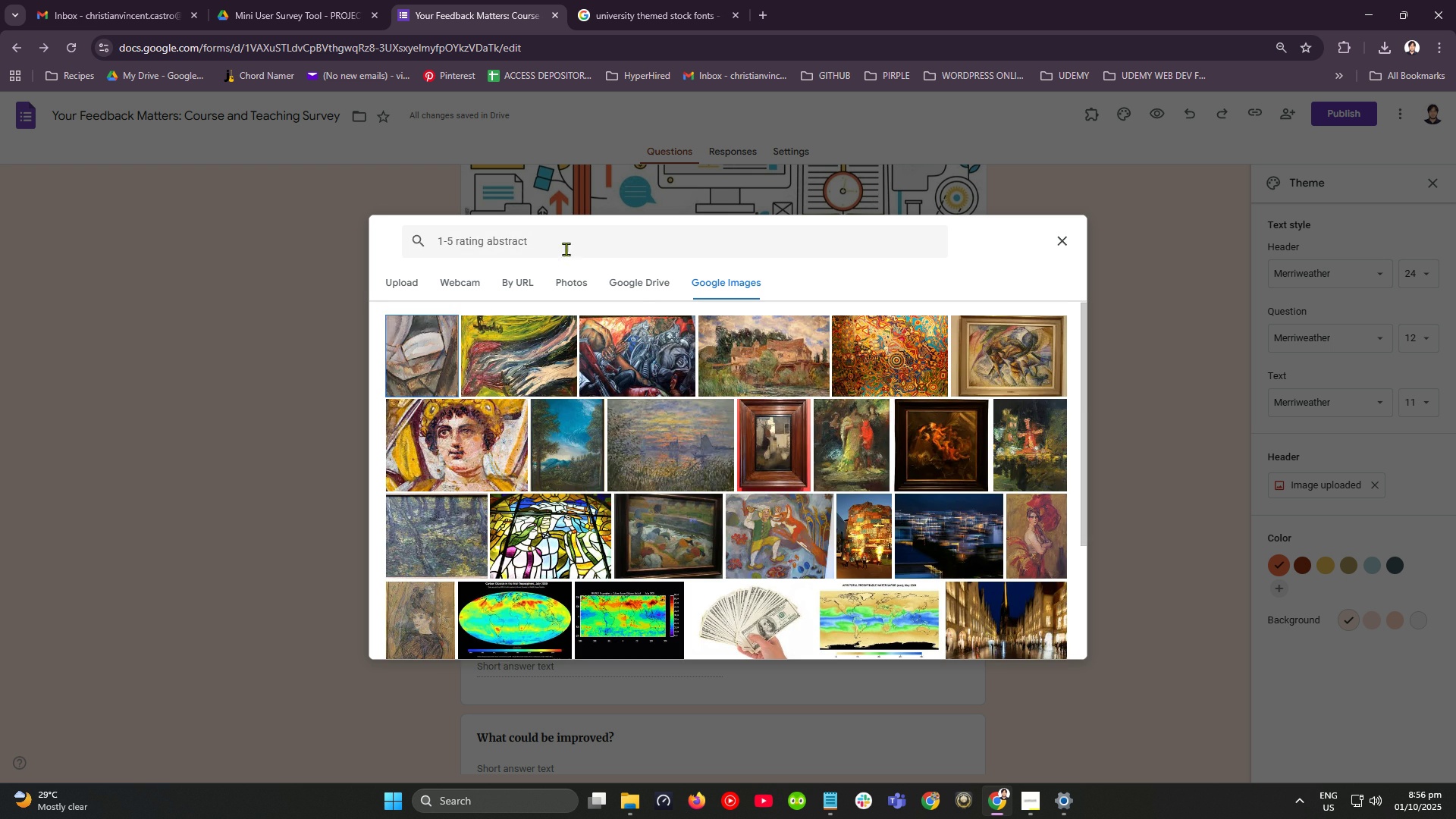 
scroll: coordinate [676, 387], scroll_direction: down, amount: 6.0
 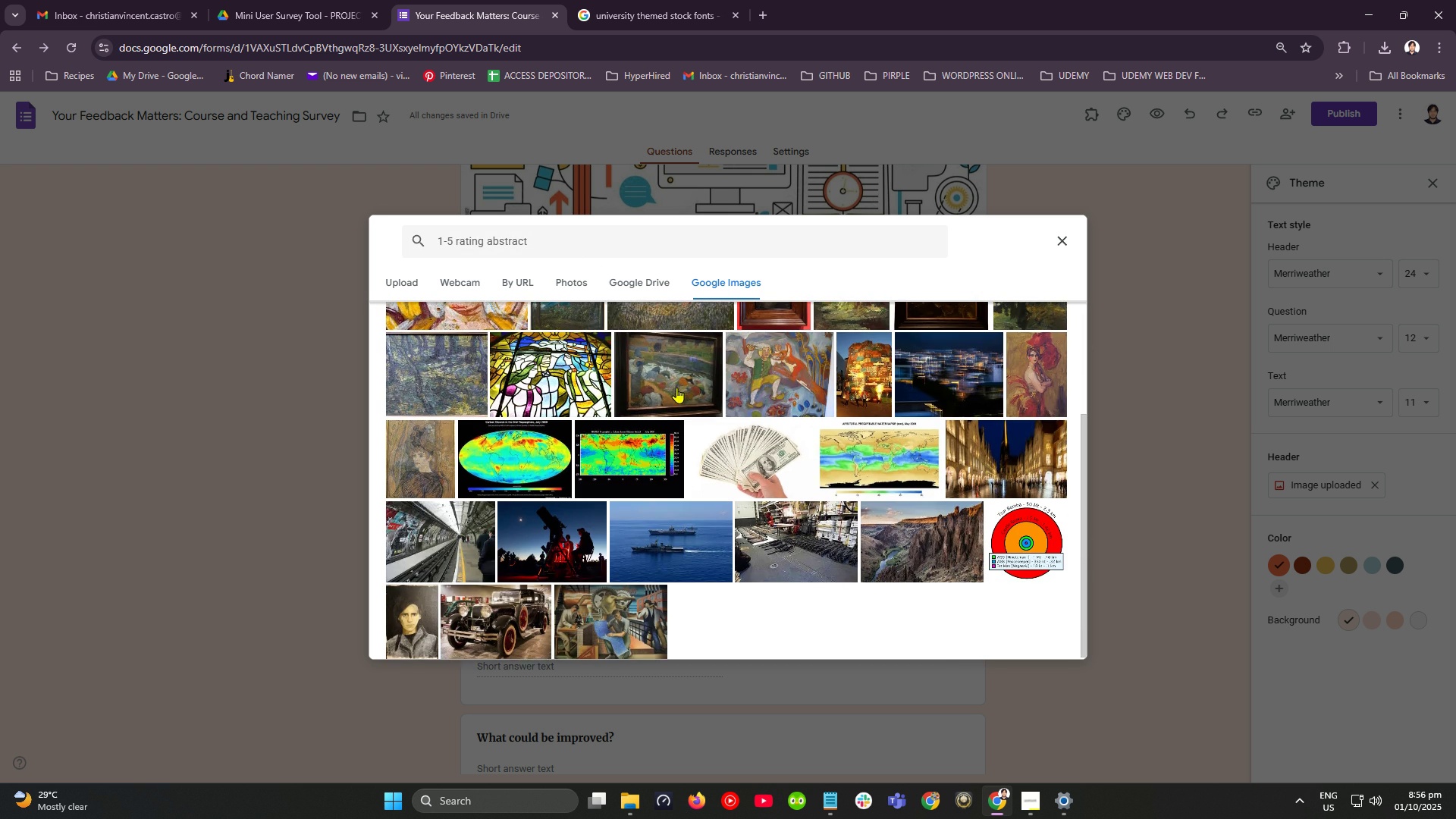 
scroll: coordinate [676, 388], scroll_direction: up, amount: 4.0
 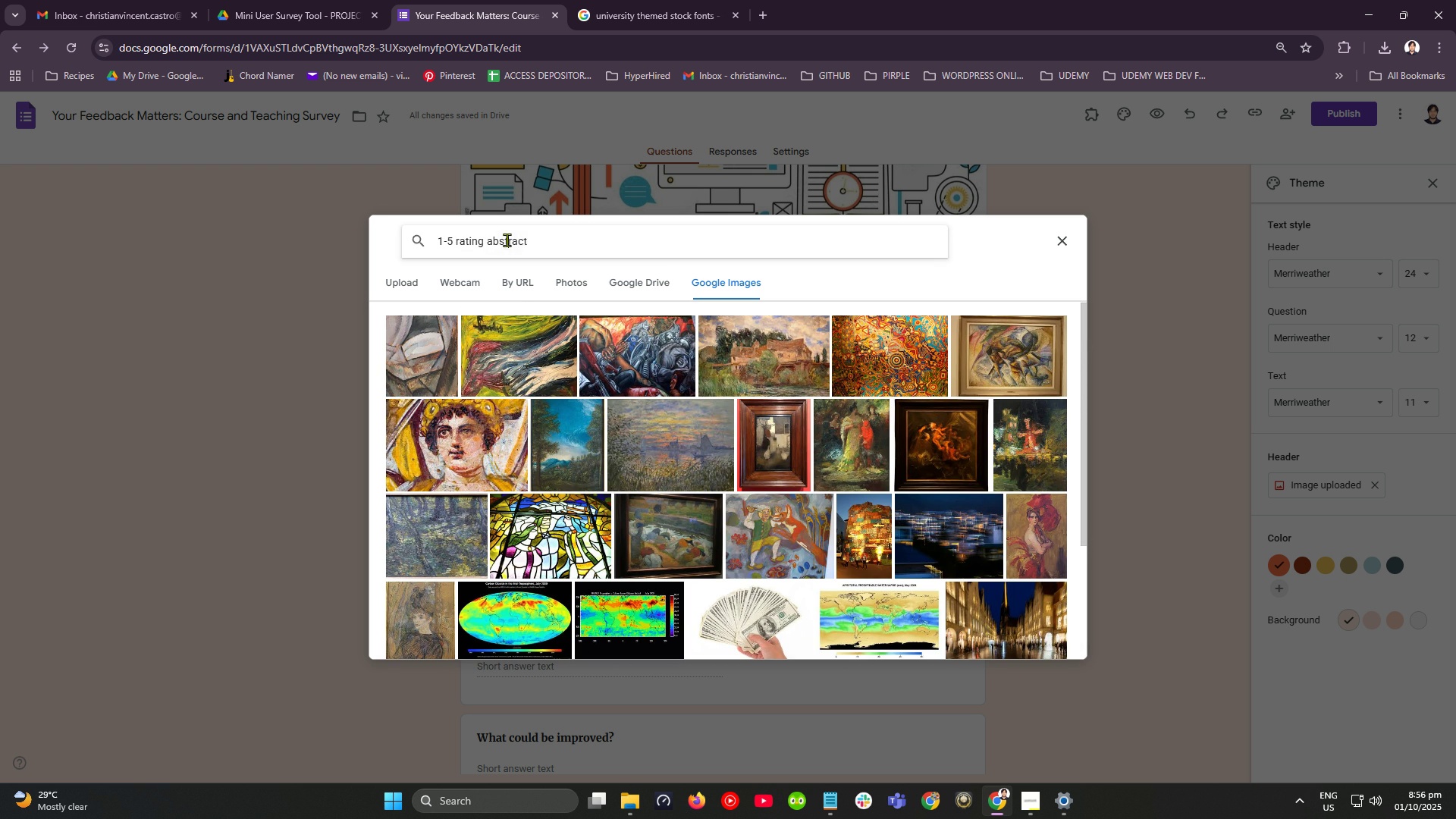 
double_click([507, 240])
 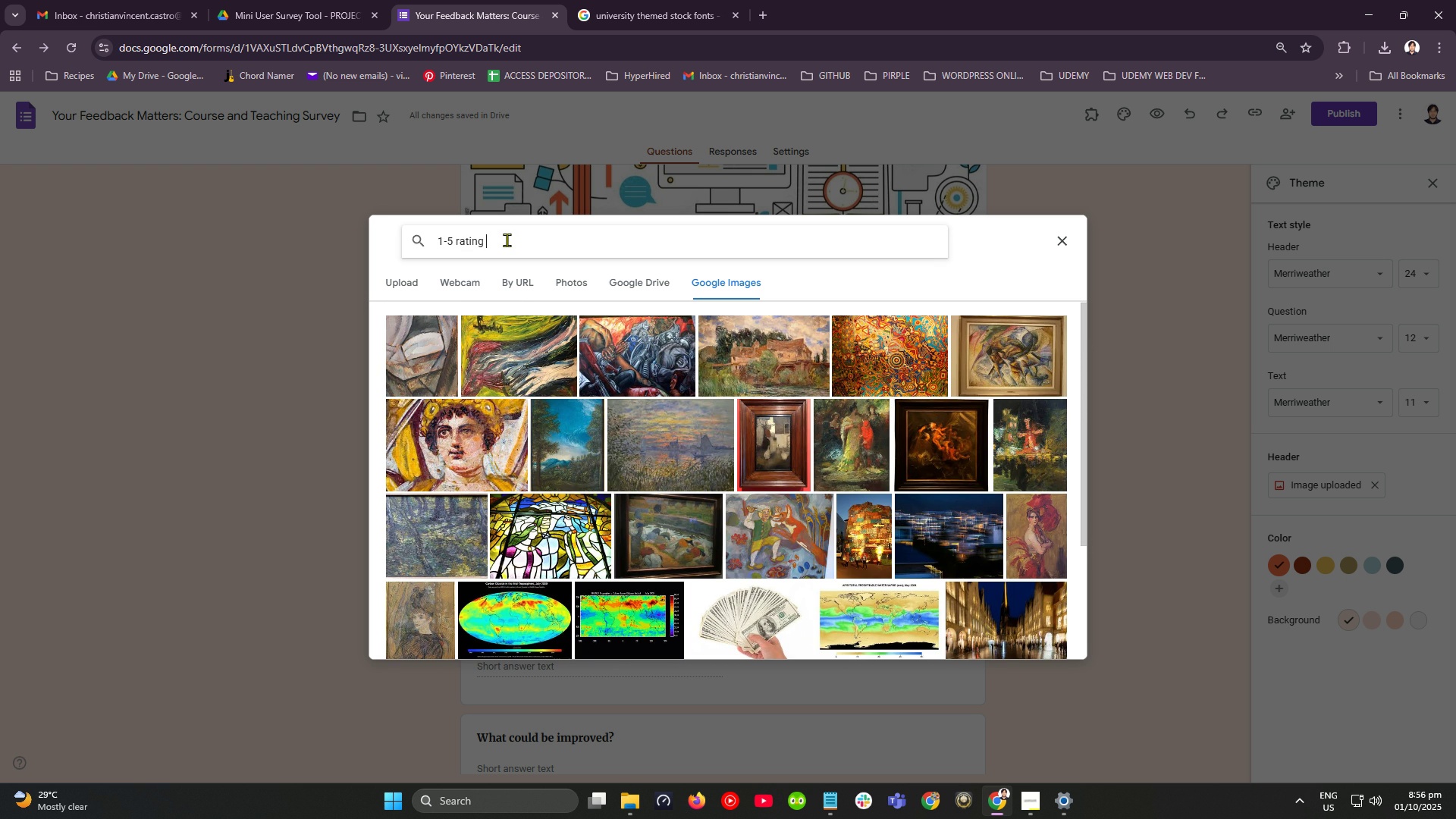 
key(Backspace)
 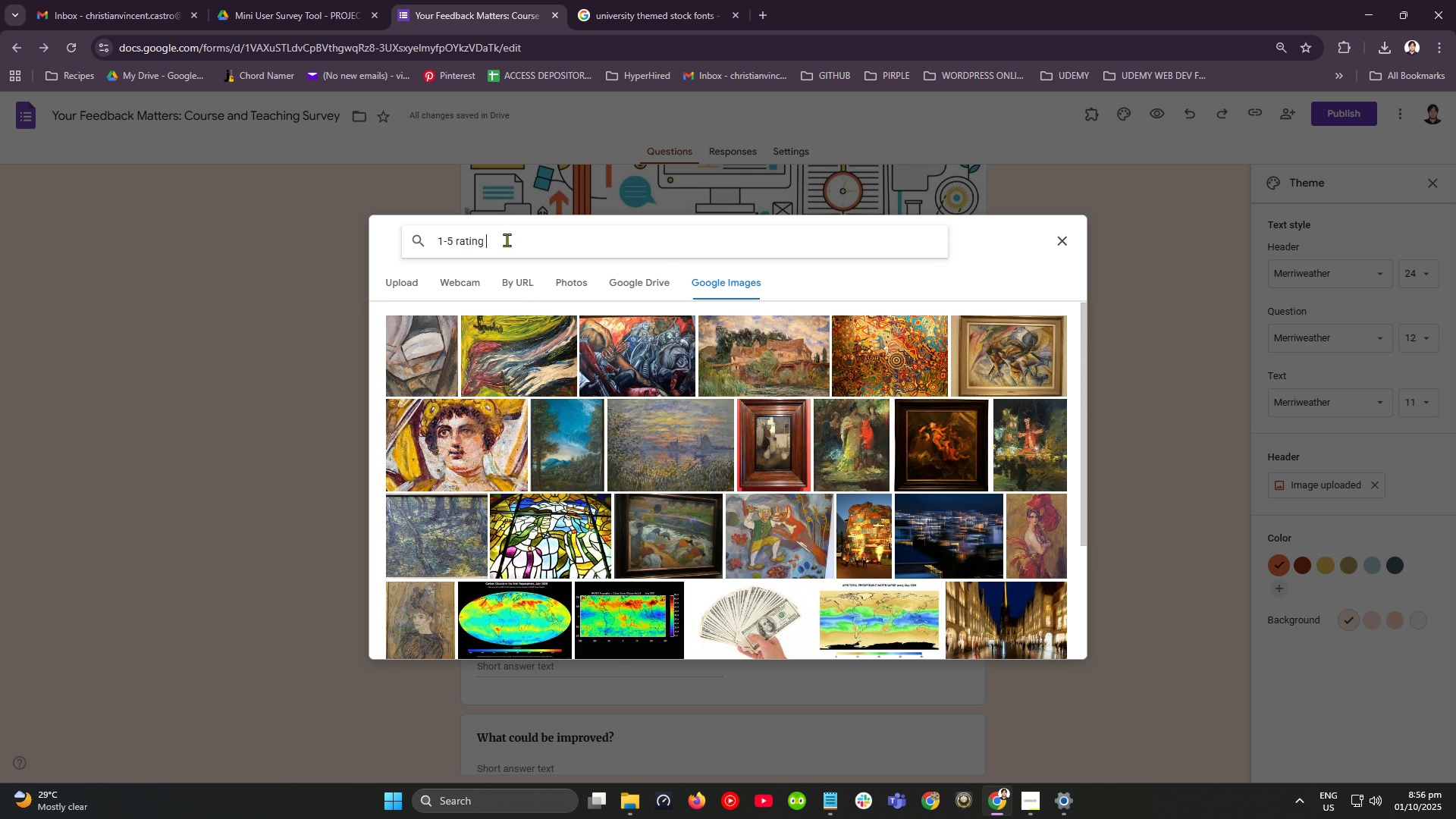 
key(NumpadEnter)
 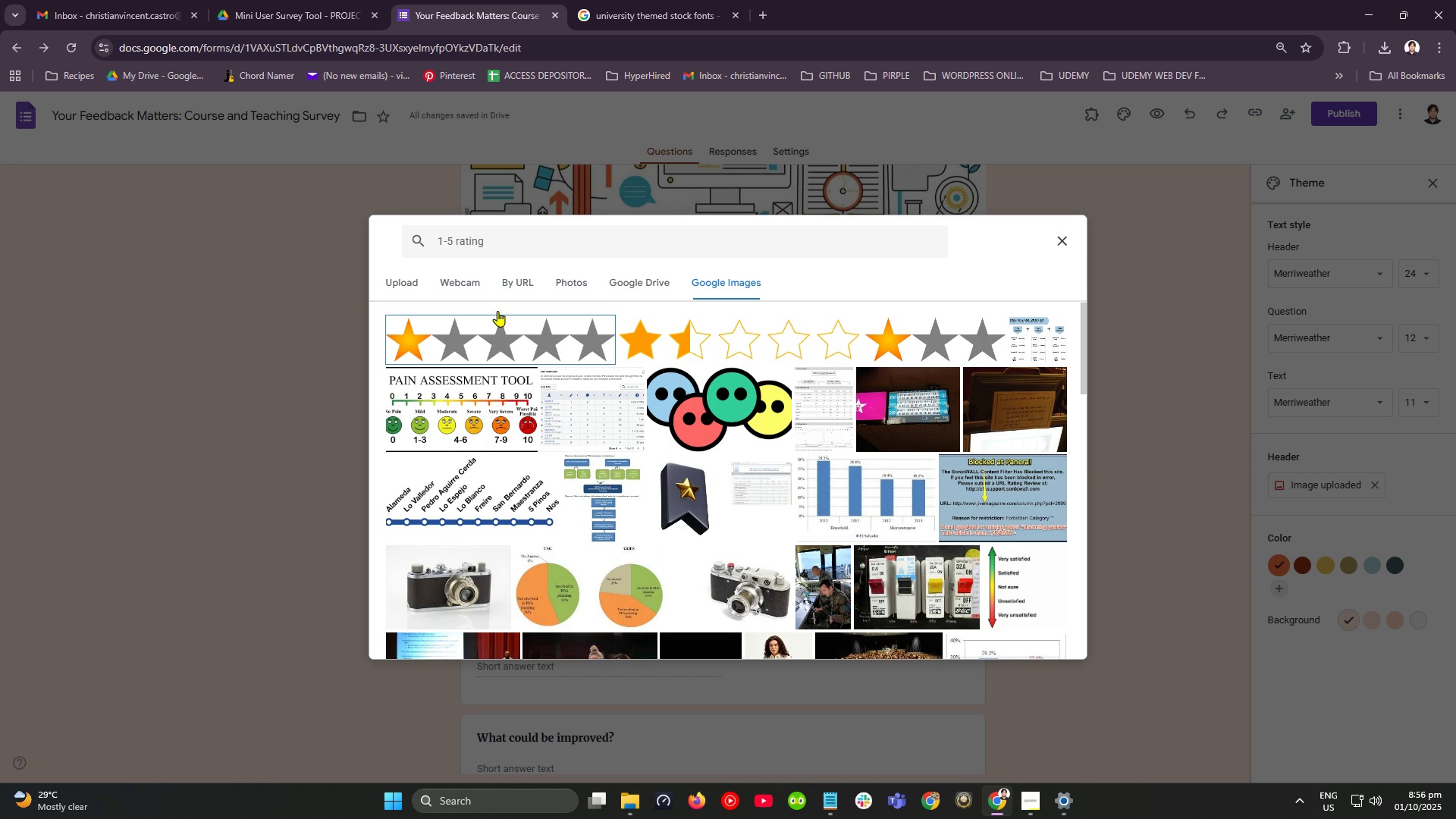 
scroll: coordinate [610, 406], scroll_direction: down, amount: 5.0
 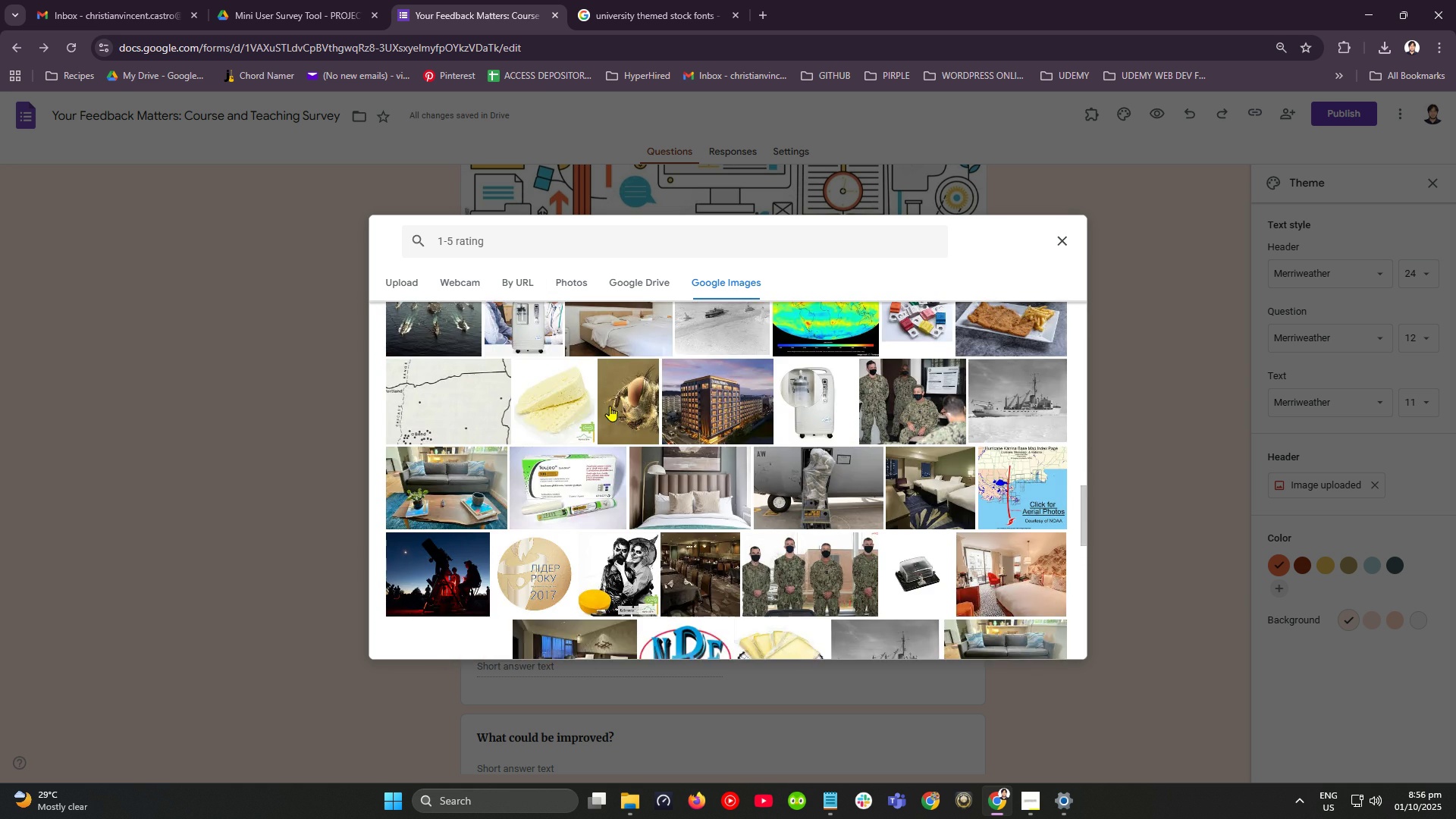 
scroll: coordinate [610, 406], scroll_direction: up, amount: 4.0
 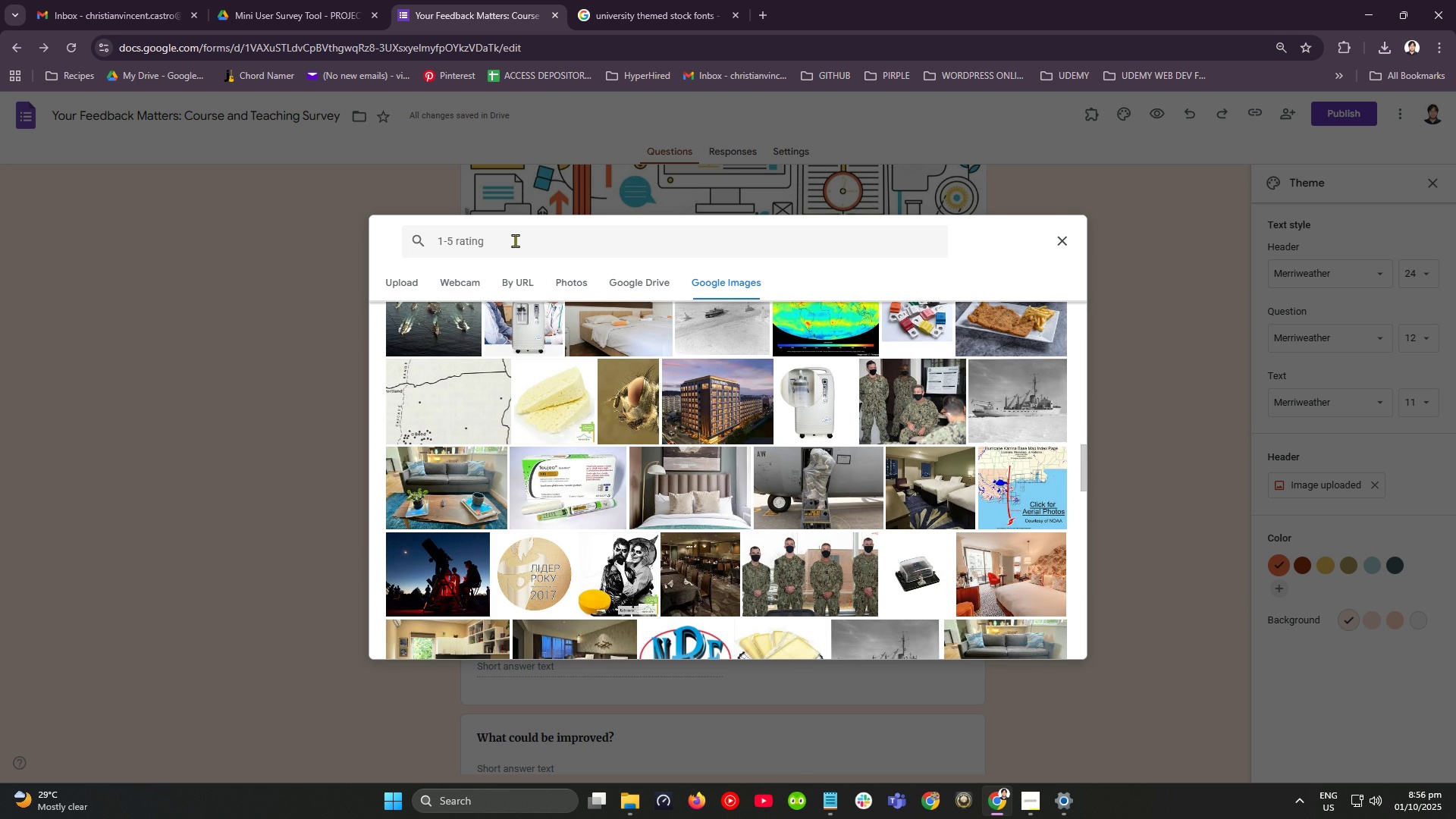 
left_click([515, 240])
 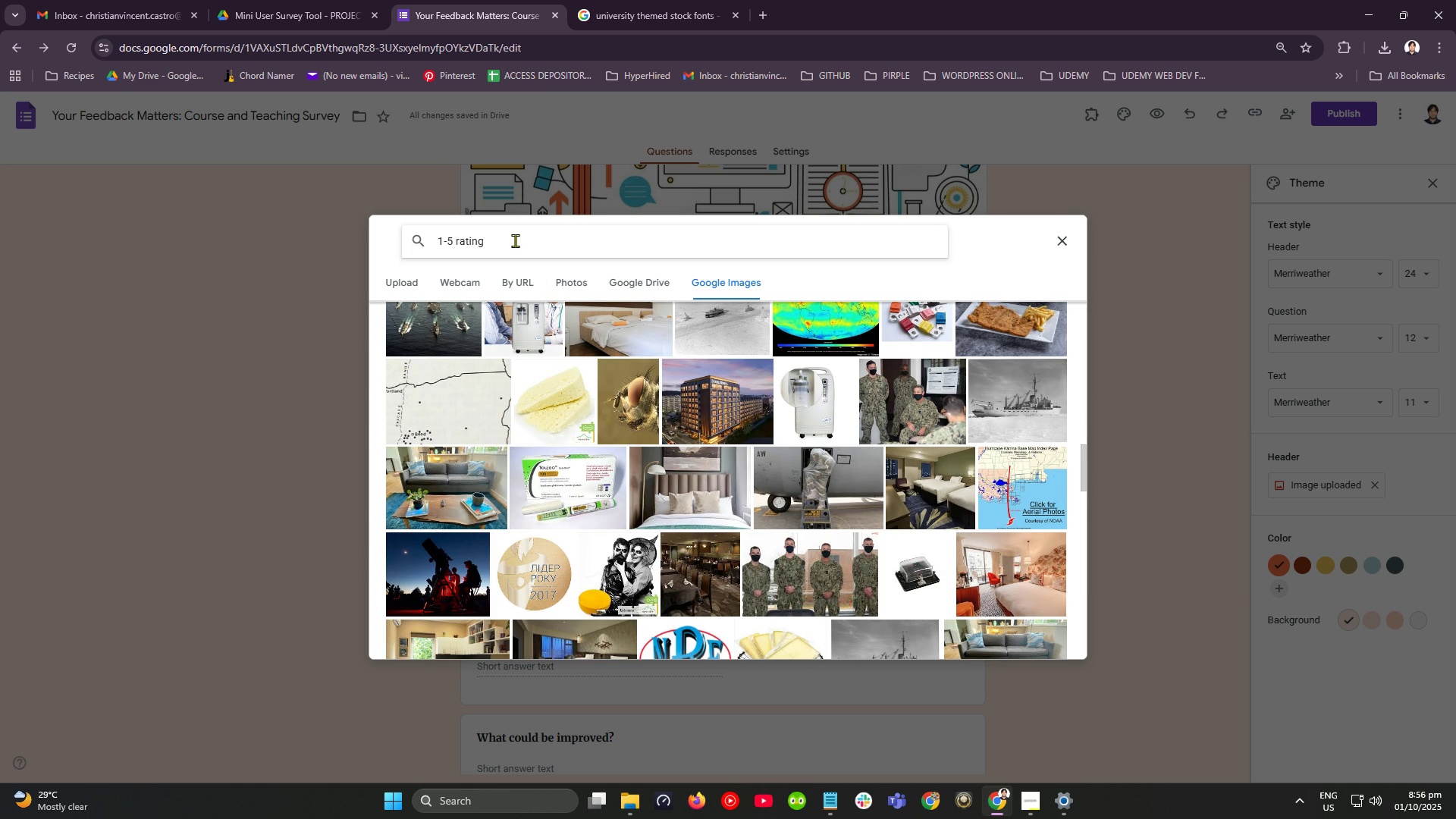 
type( ca)
key(Backspace)
type(artons)
 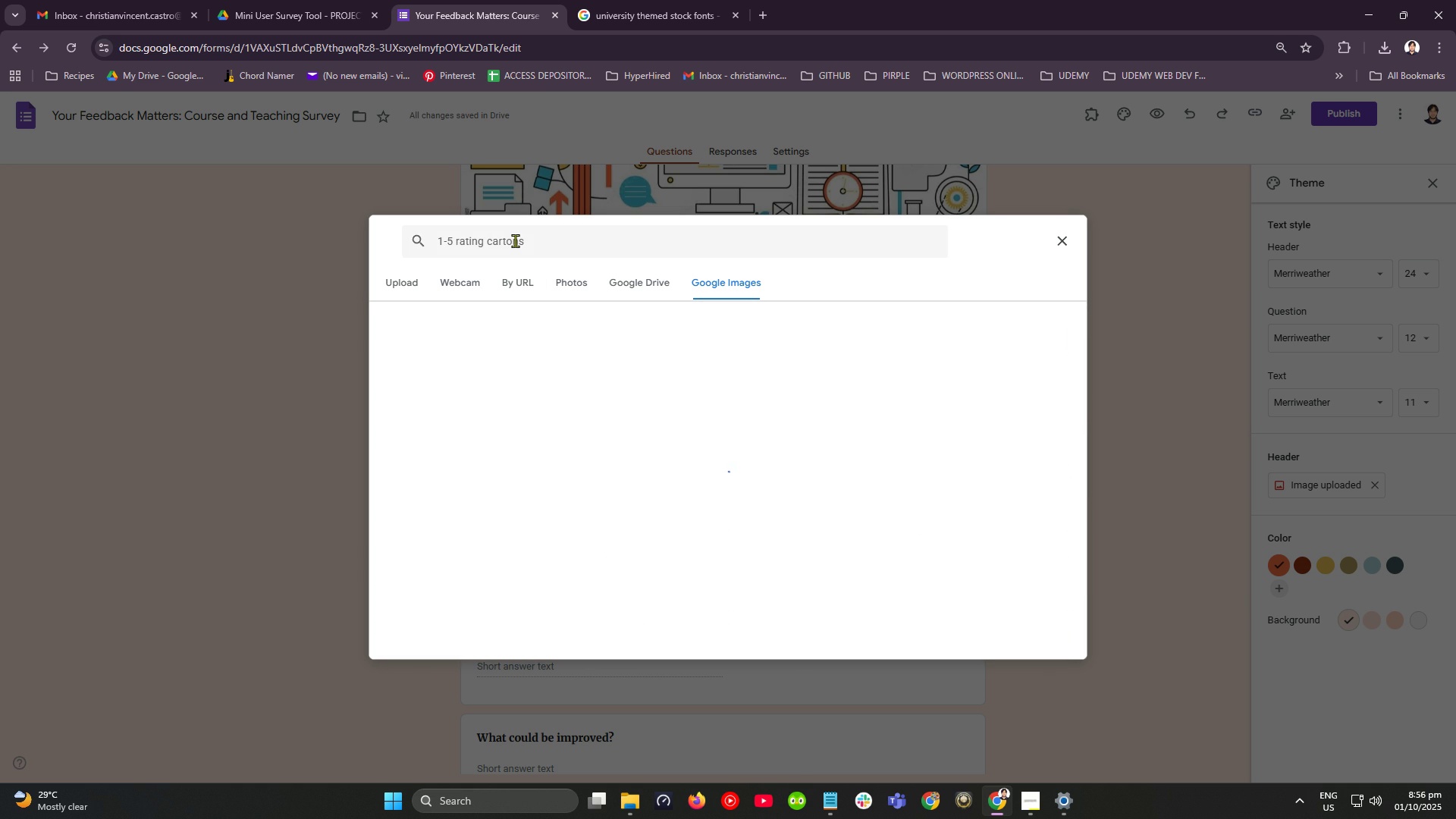 
key(Enter)
 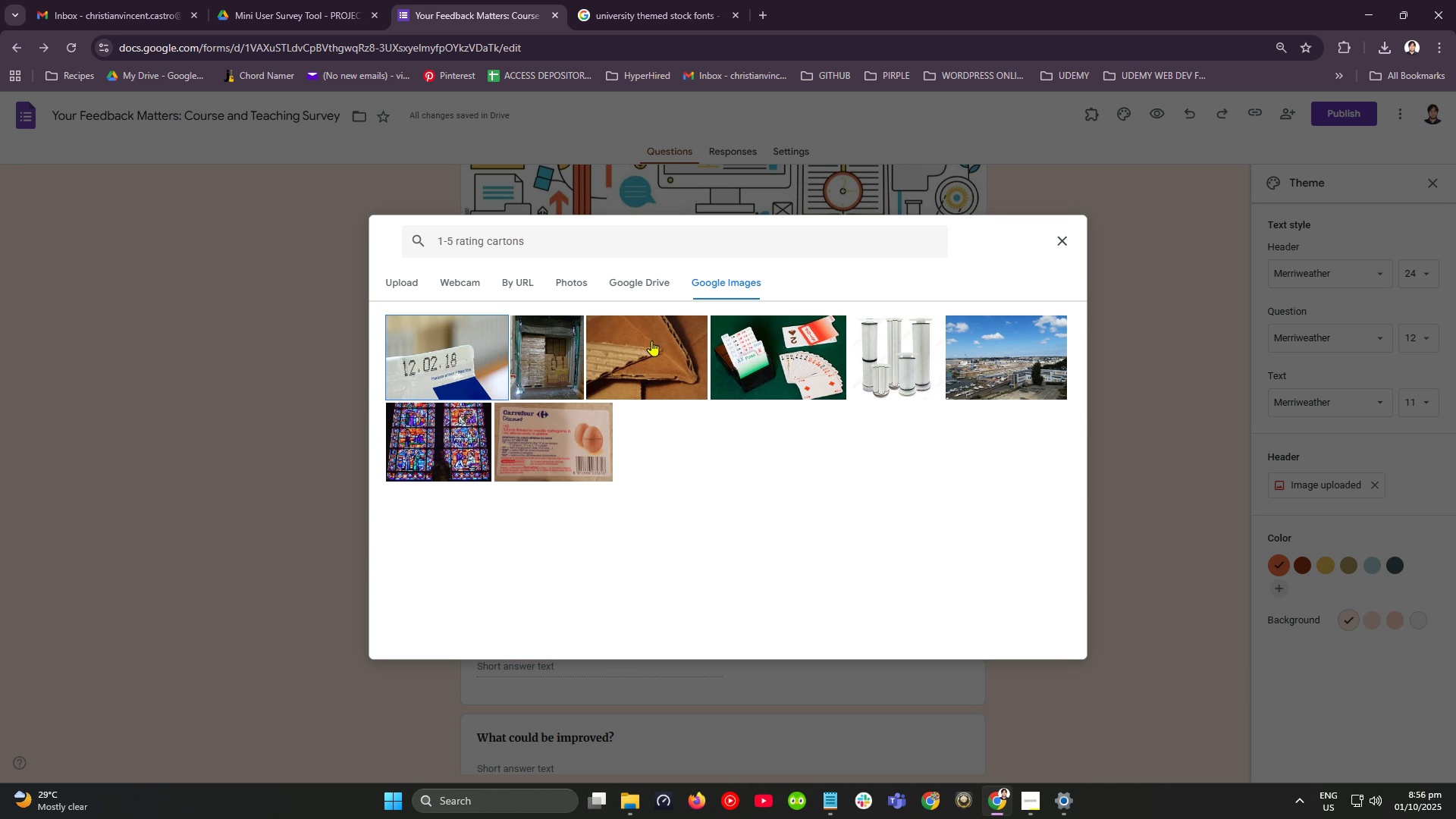 
mouse_move([652, 359])
 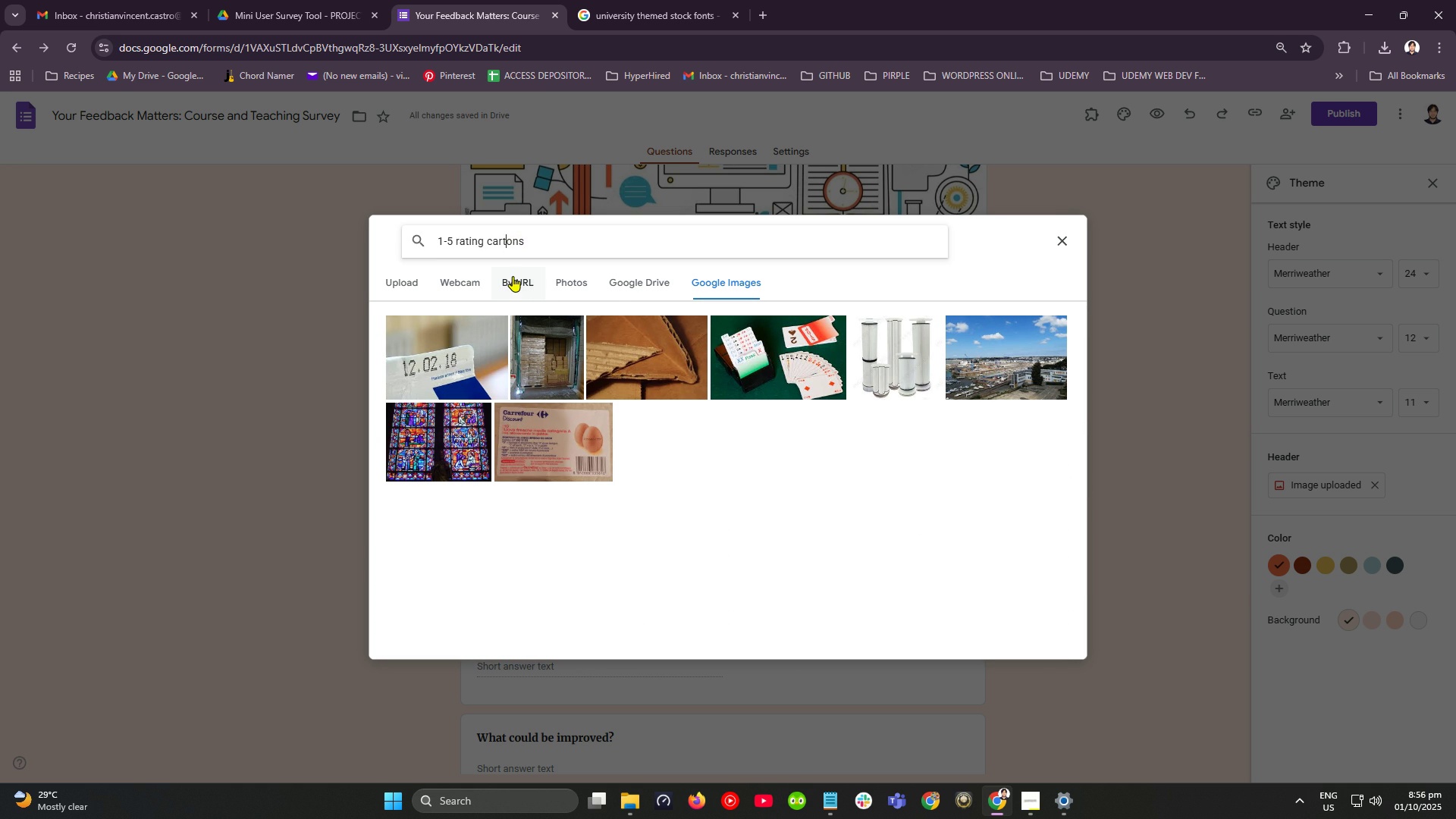 
key(O)
 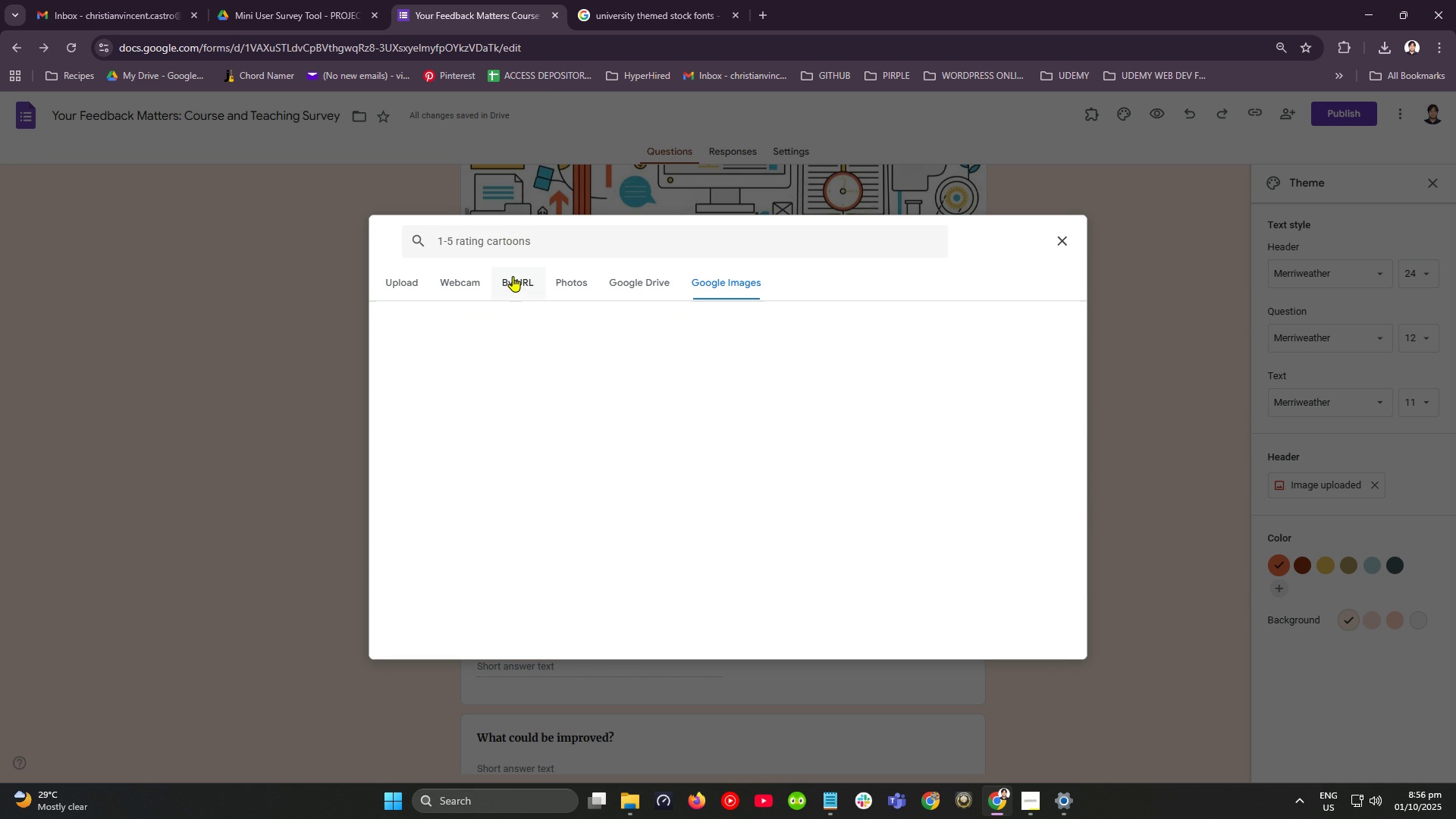 
key(Enter)
 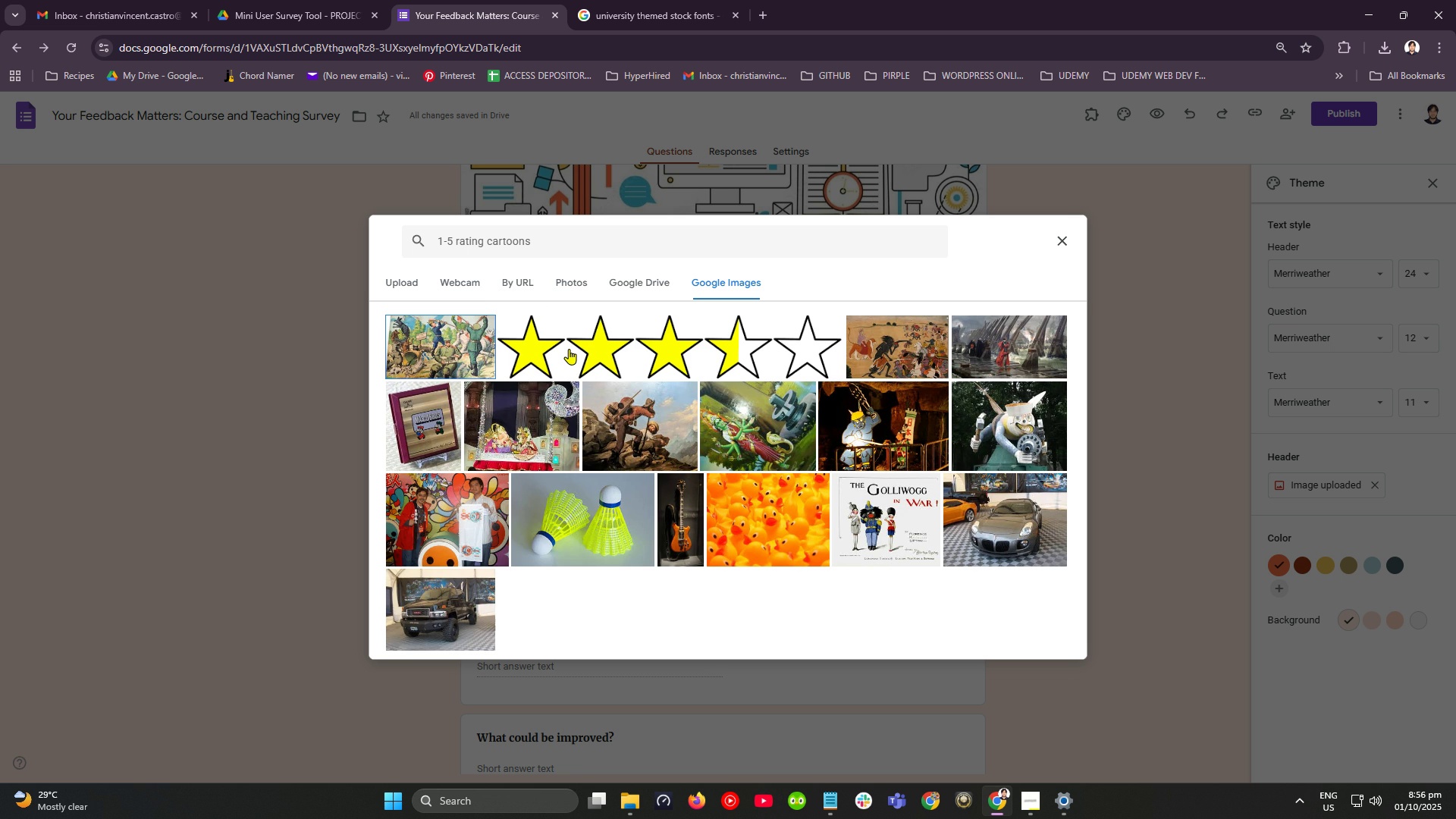 
scroll: coordinate [569, 349], scroll_direction: down, amount: 3.0
 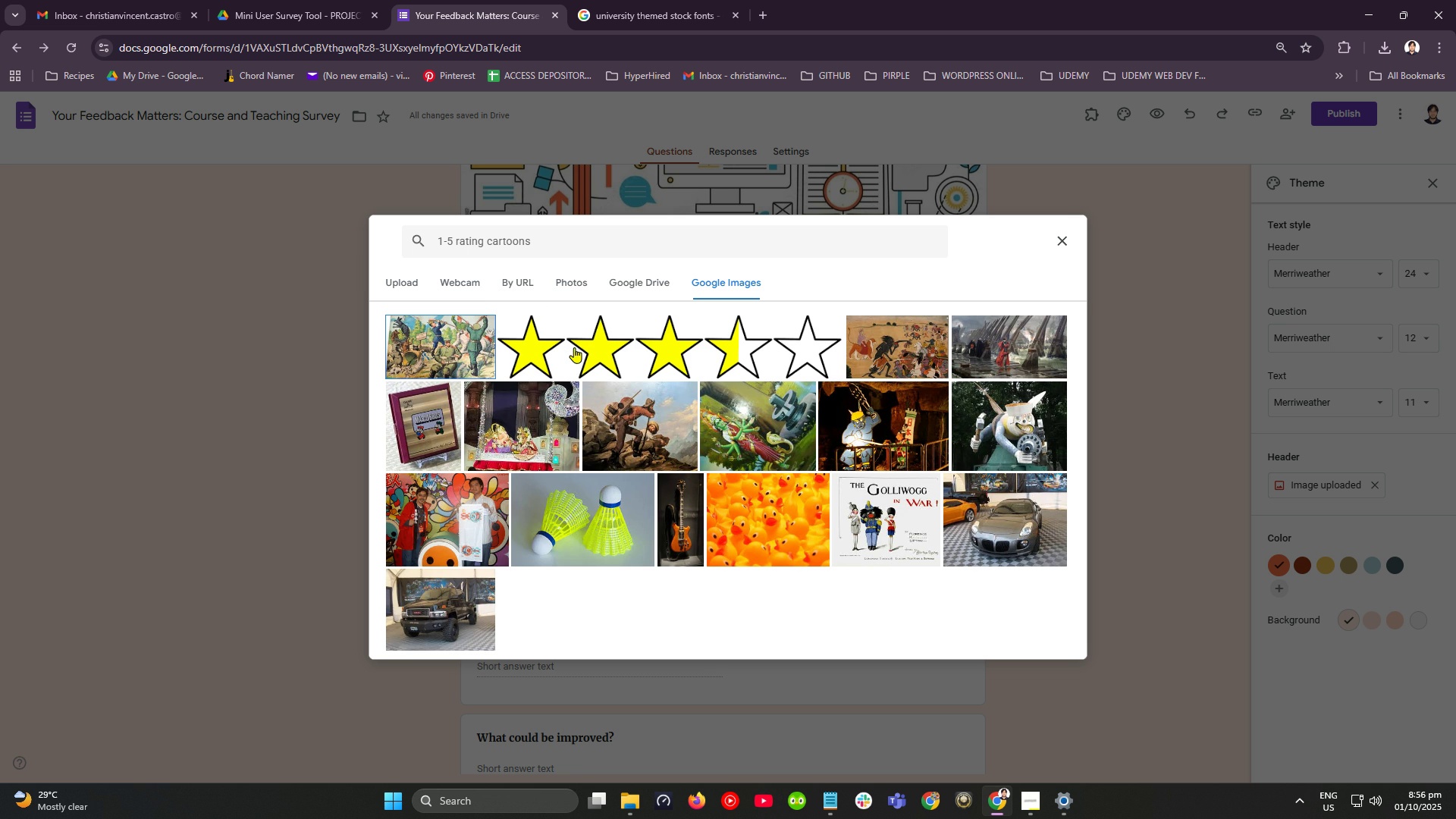 
scroll: coordinate [576, 358], scroll_direction: up, amount: 3.0
 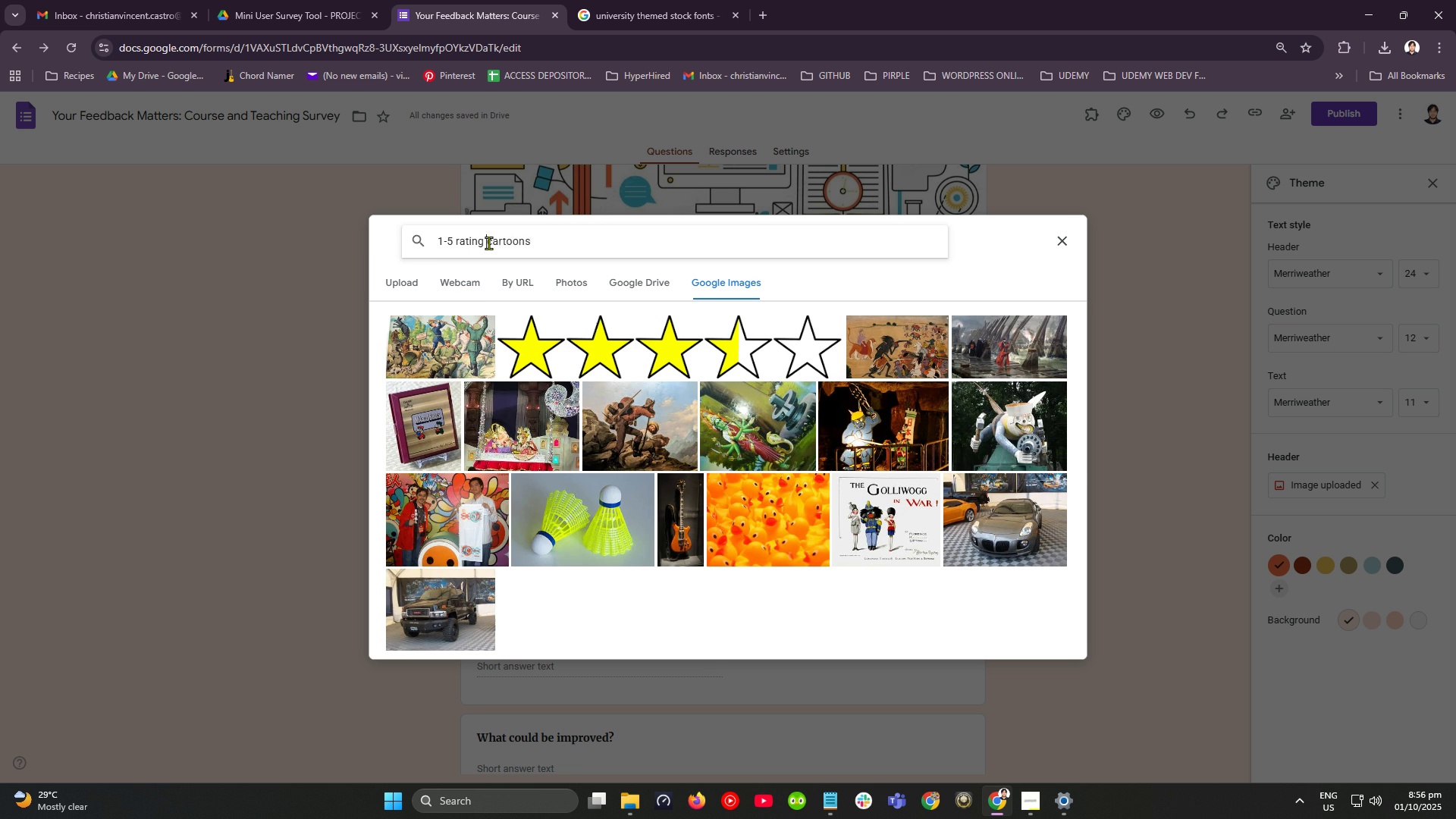 
double_click([488, 243])
 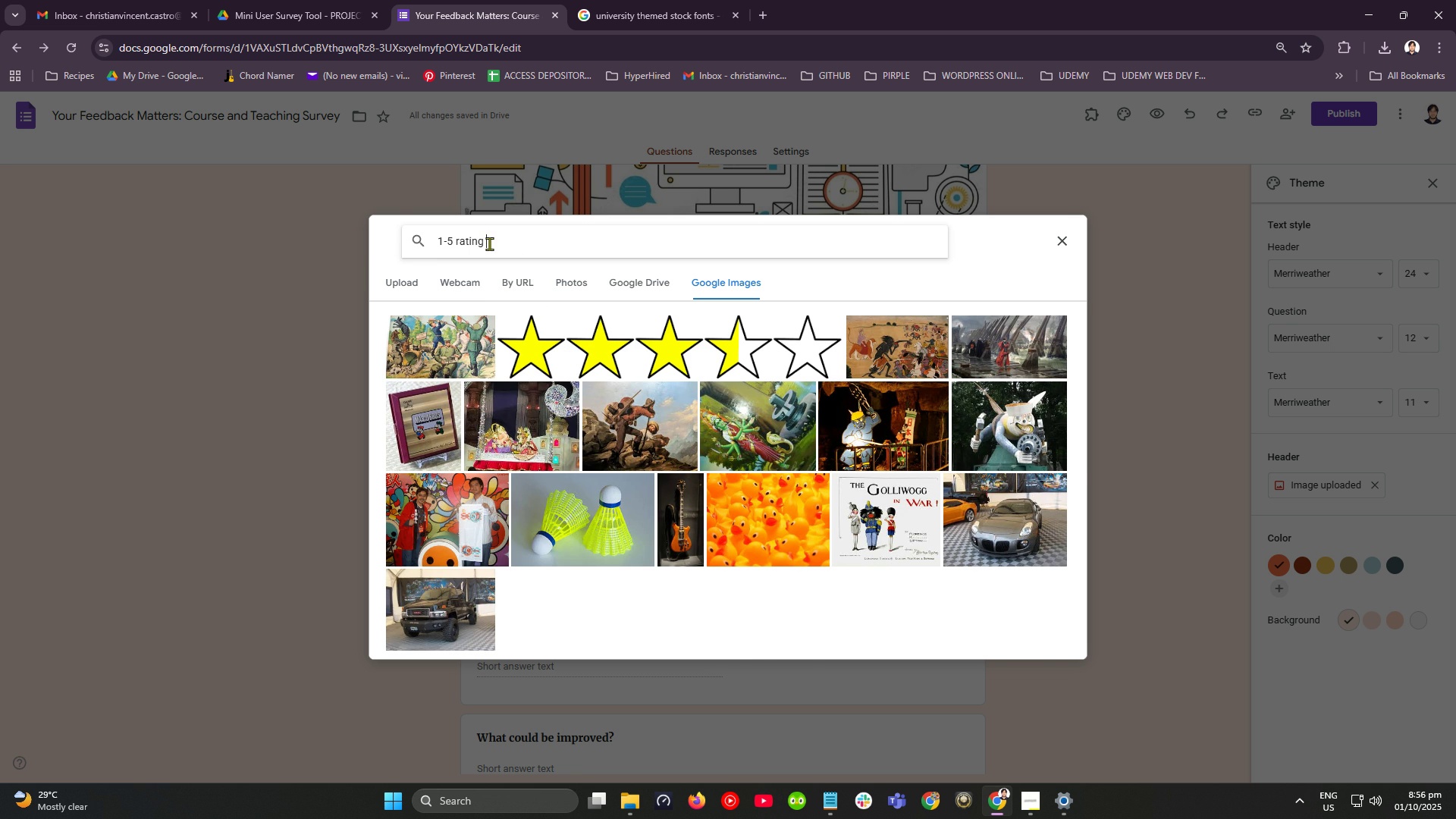 
key(Backspace)
 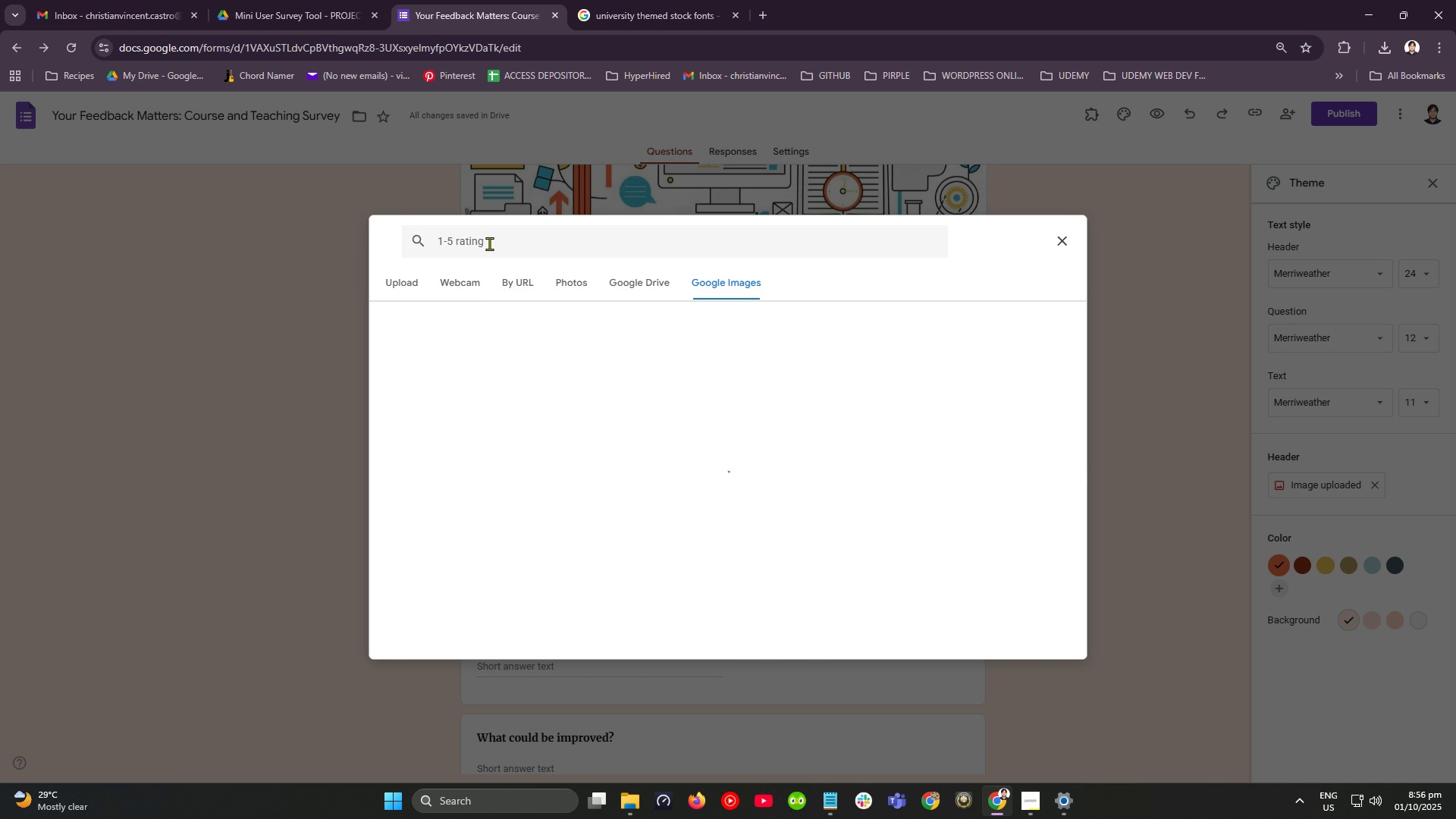 
key(Enter)
 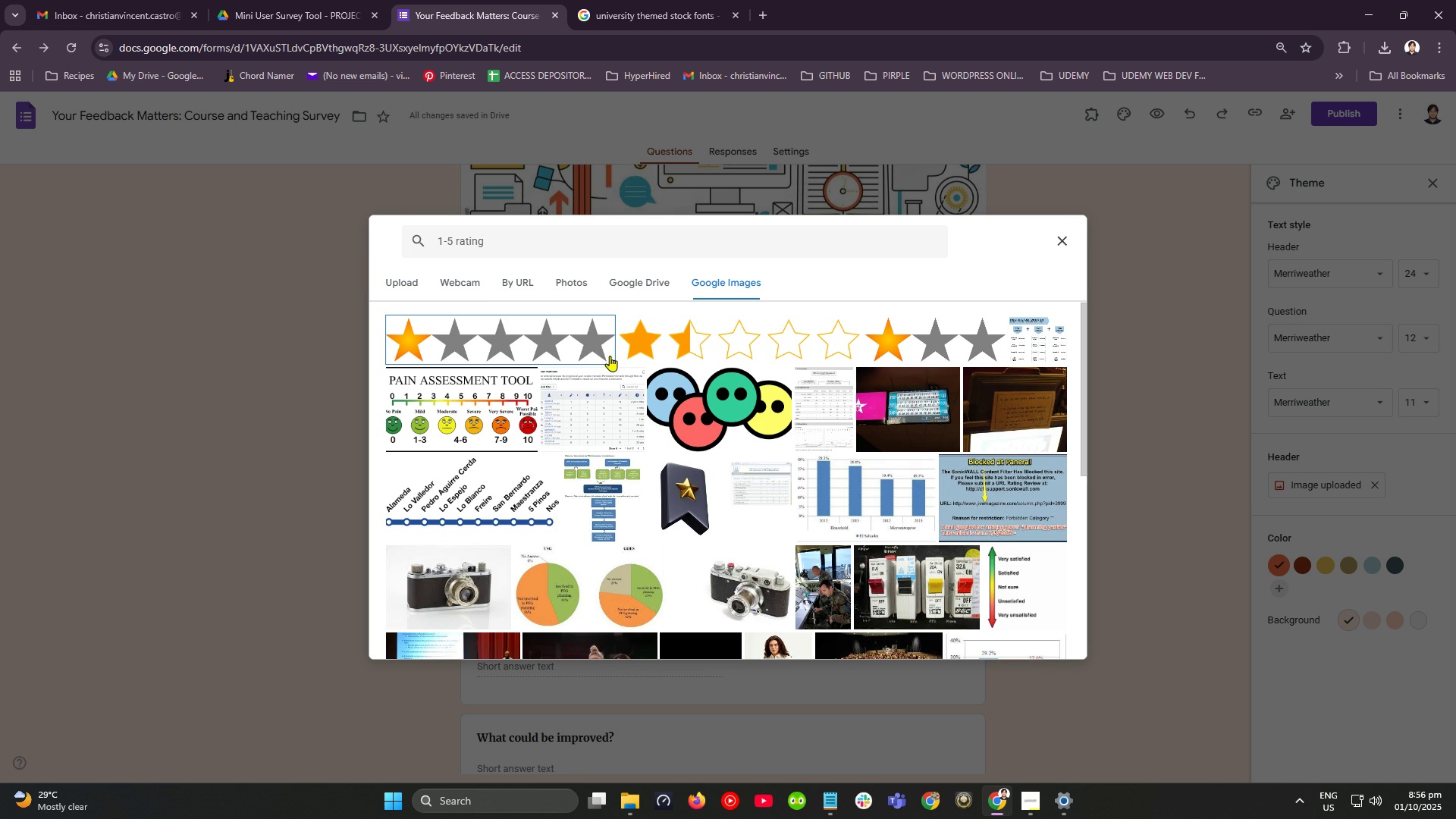 
left_click([735, 413])
 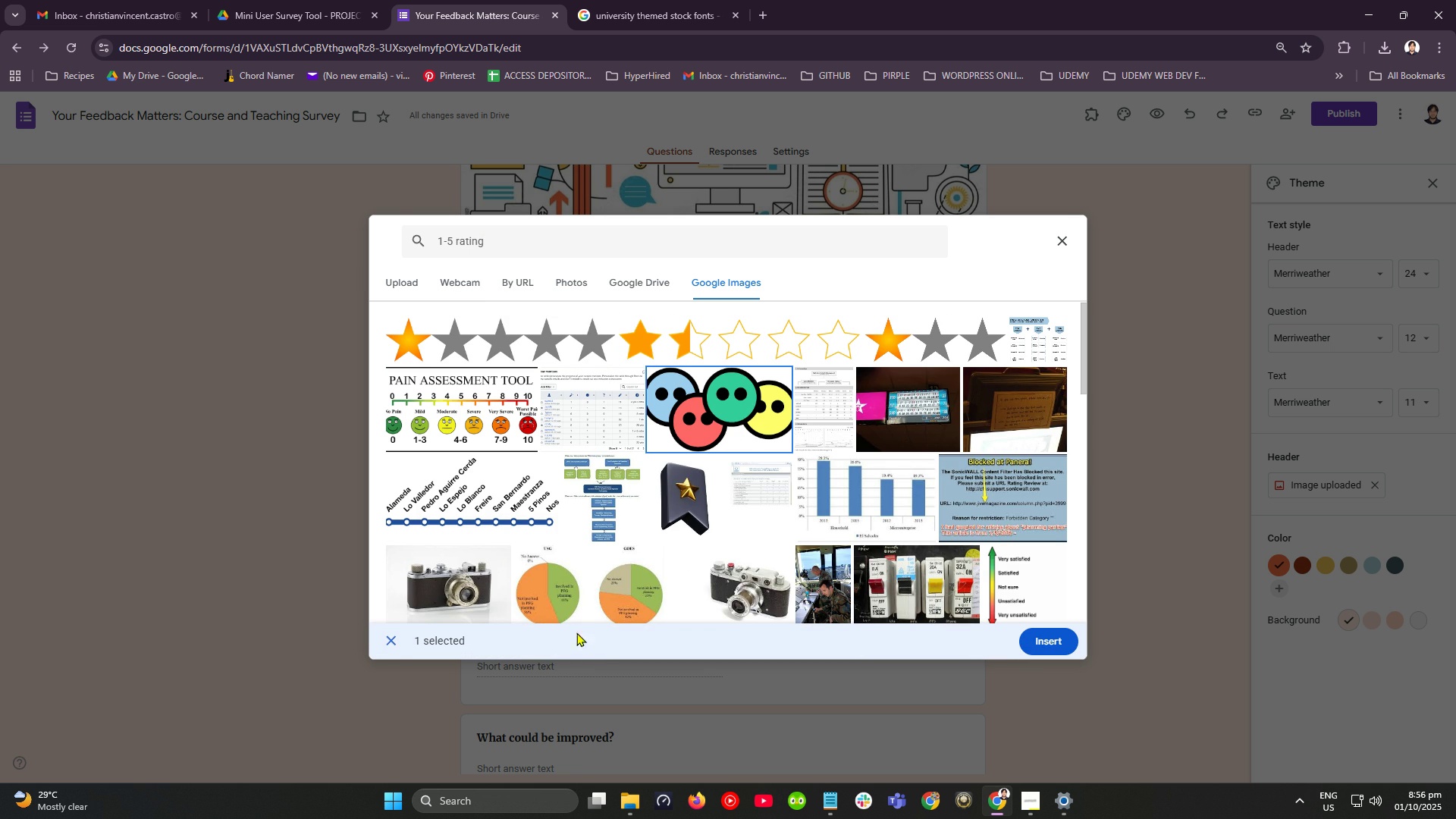 
left_click([391, 640])
 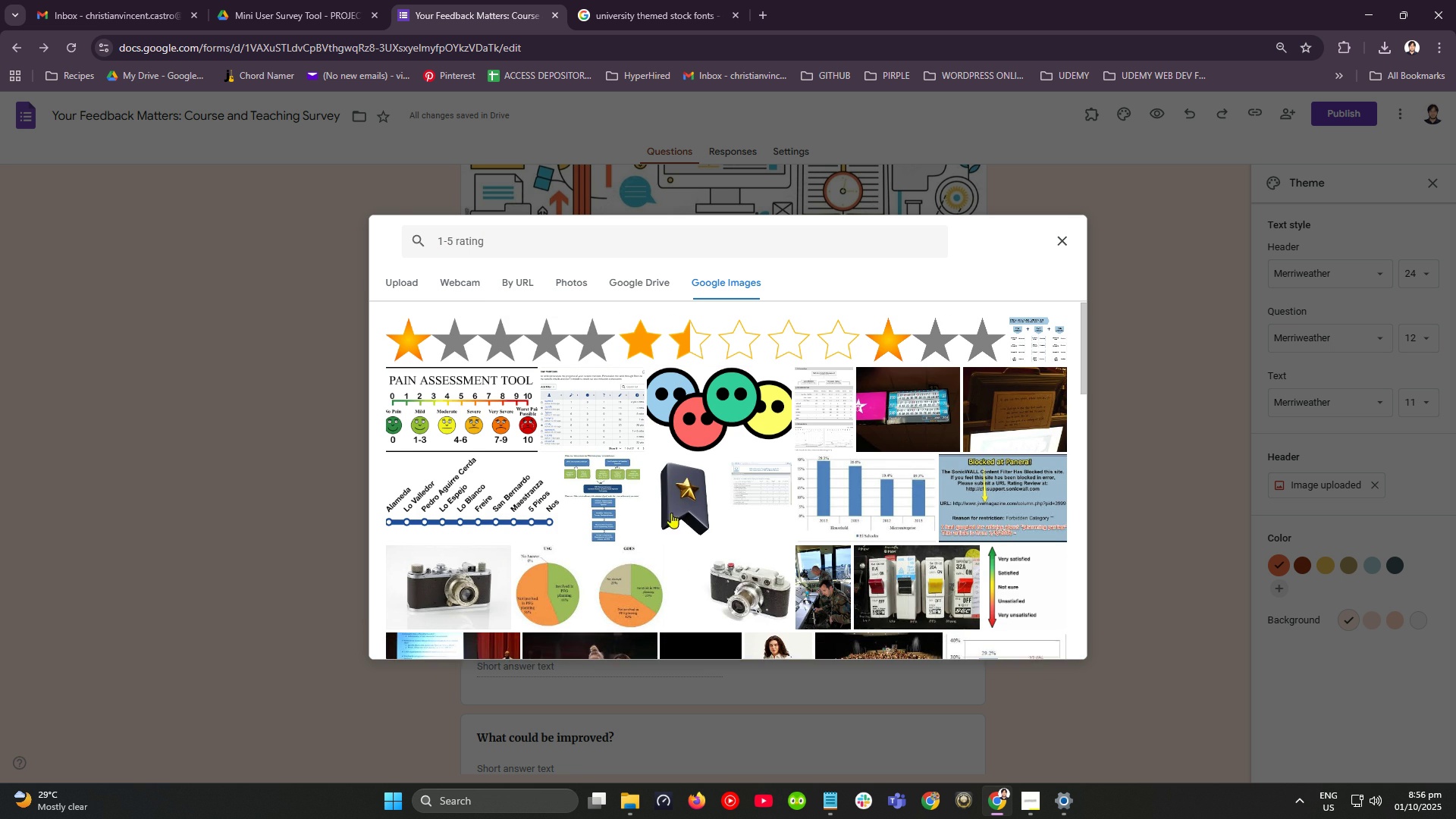 
scroll: coordinate [674, 515], scroll_direction: down, amount: 16.0
 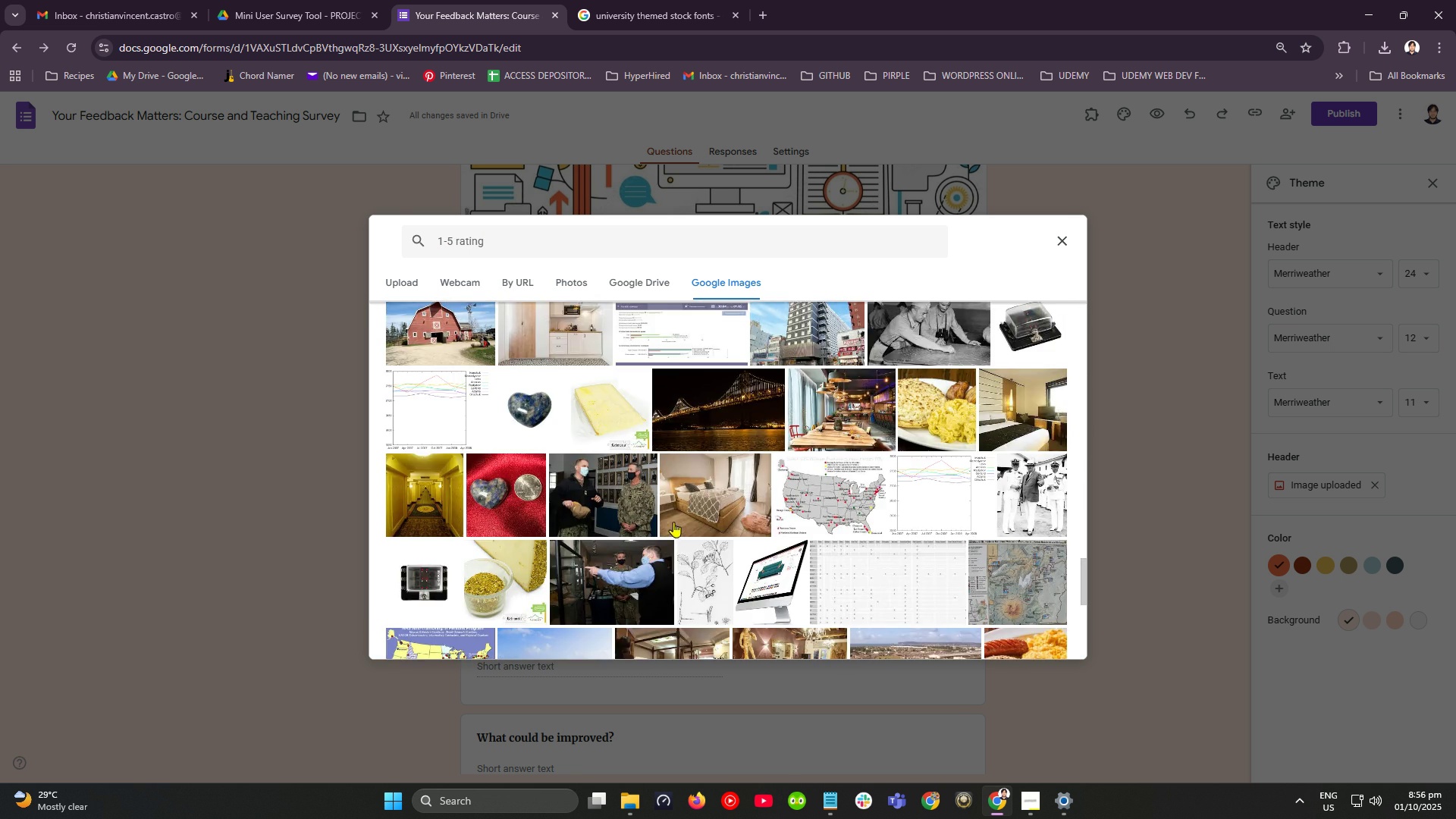 
scroll: coordinate [669, 548], scroll_direction: down, amount: 17.0
 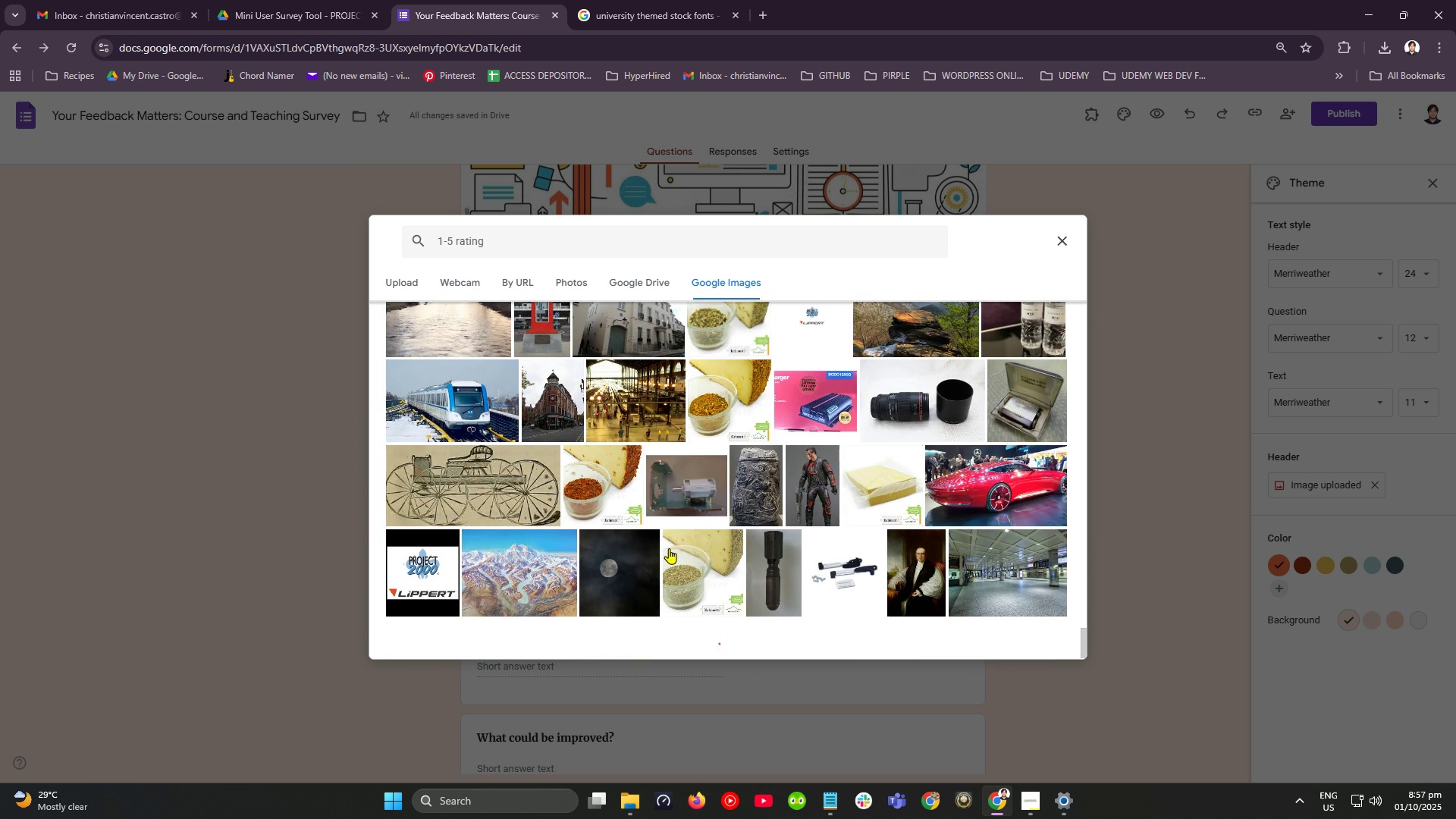 
scroll: coordinate [666, 544], scroll_direction: up, amount: 42.0
 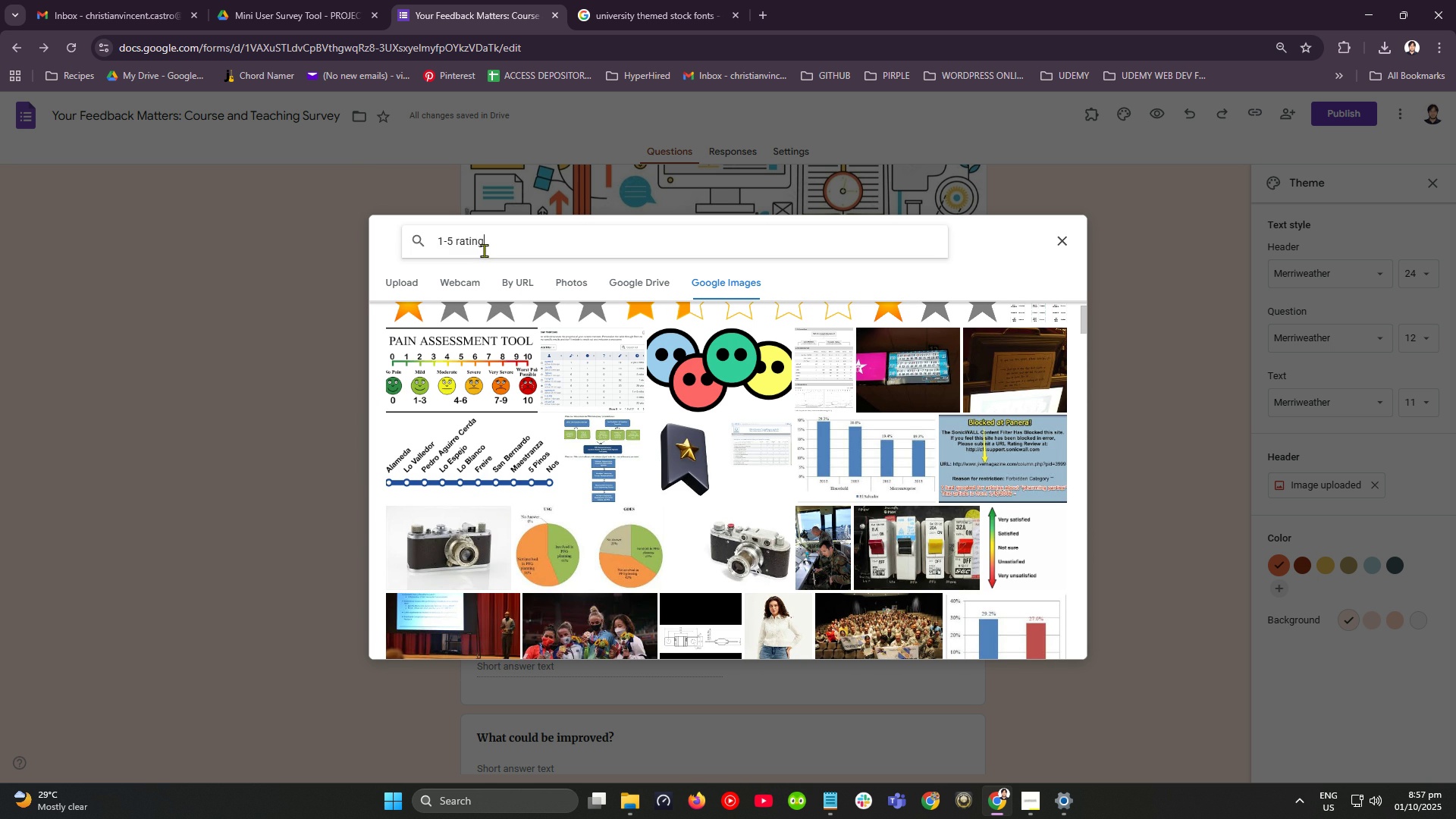 
double_click([484, 248])
 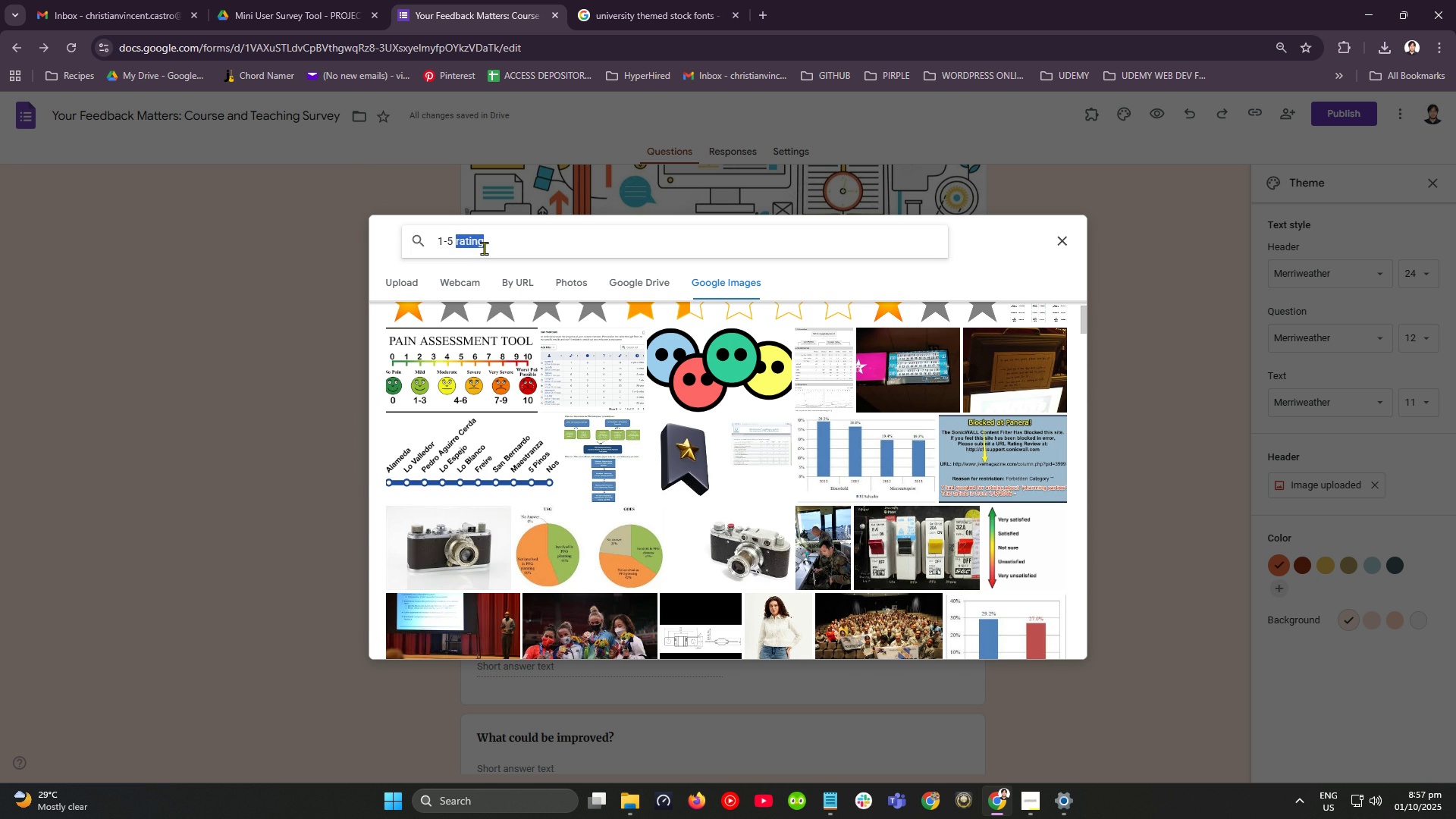 
triple_click([484, 248])
 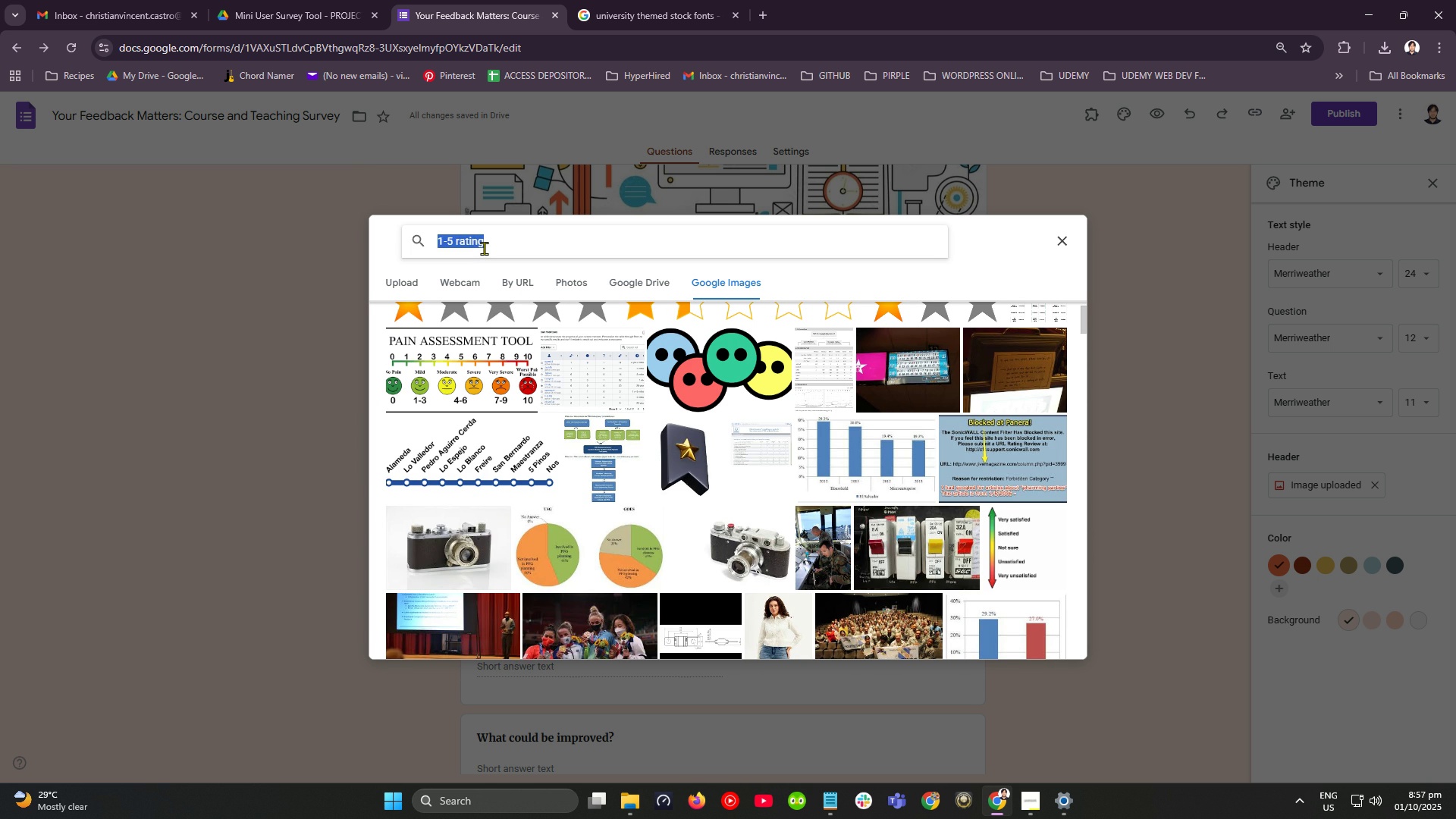 
triple_click([484, 248])